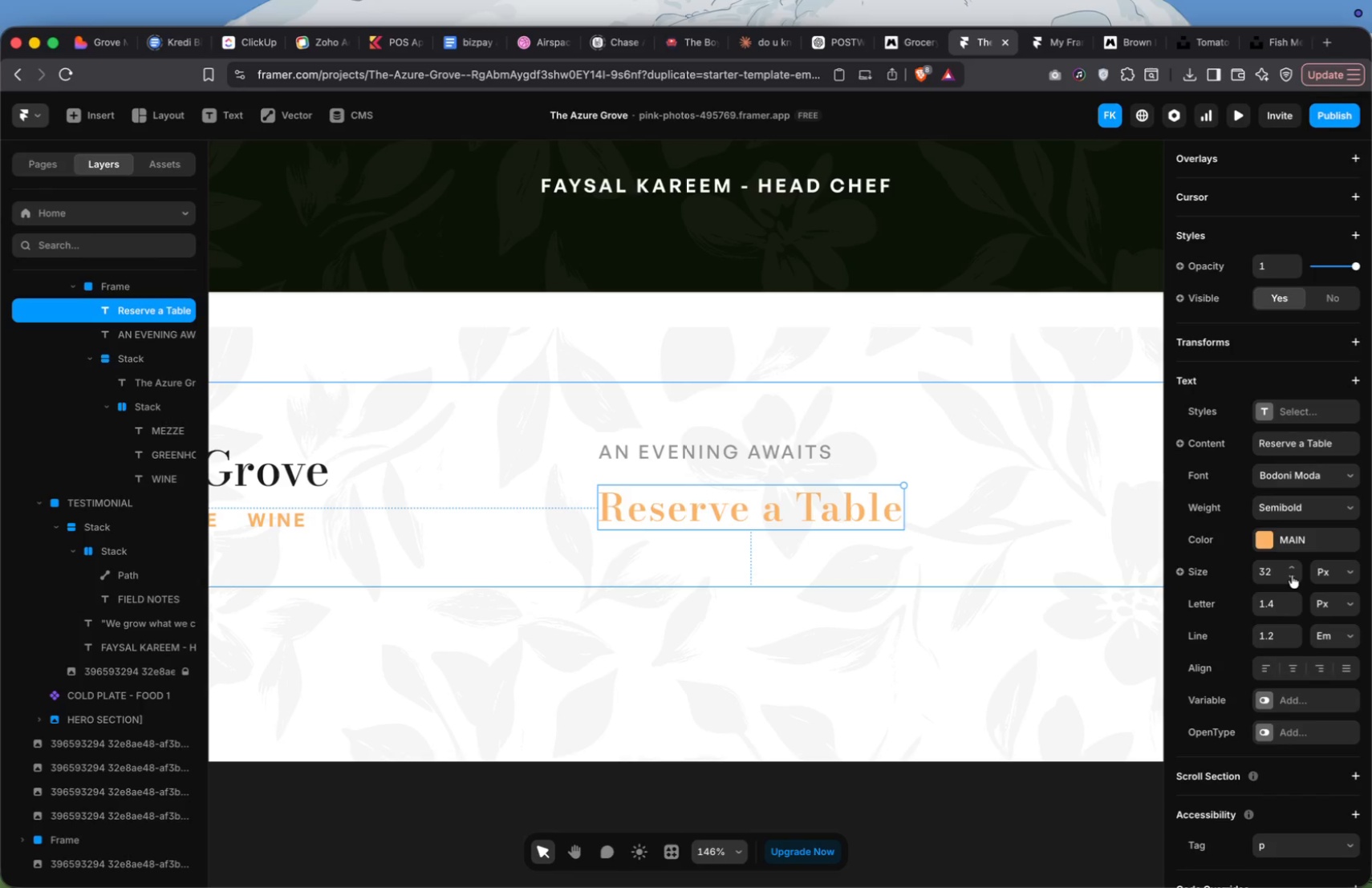 
wait(5.49)
 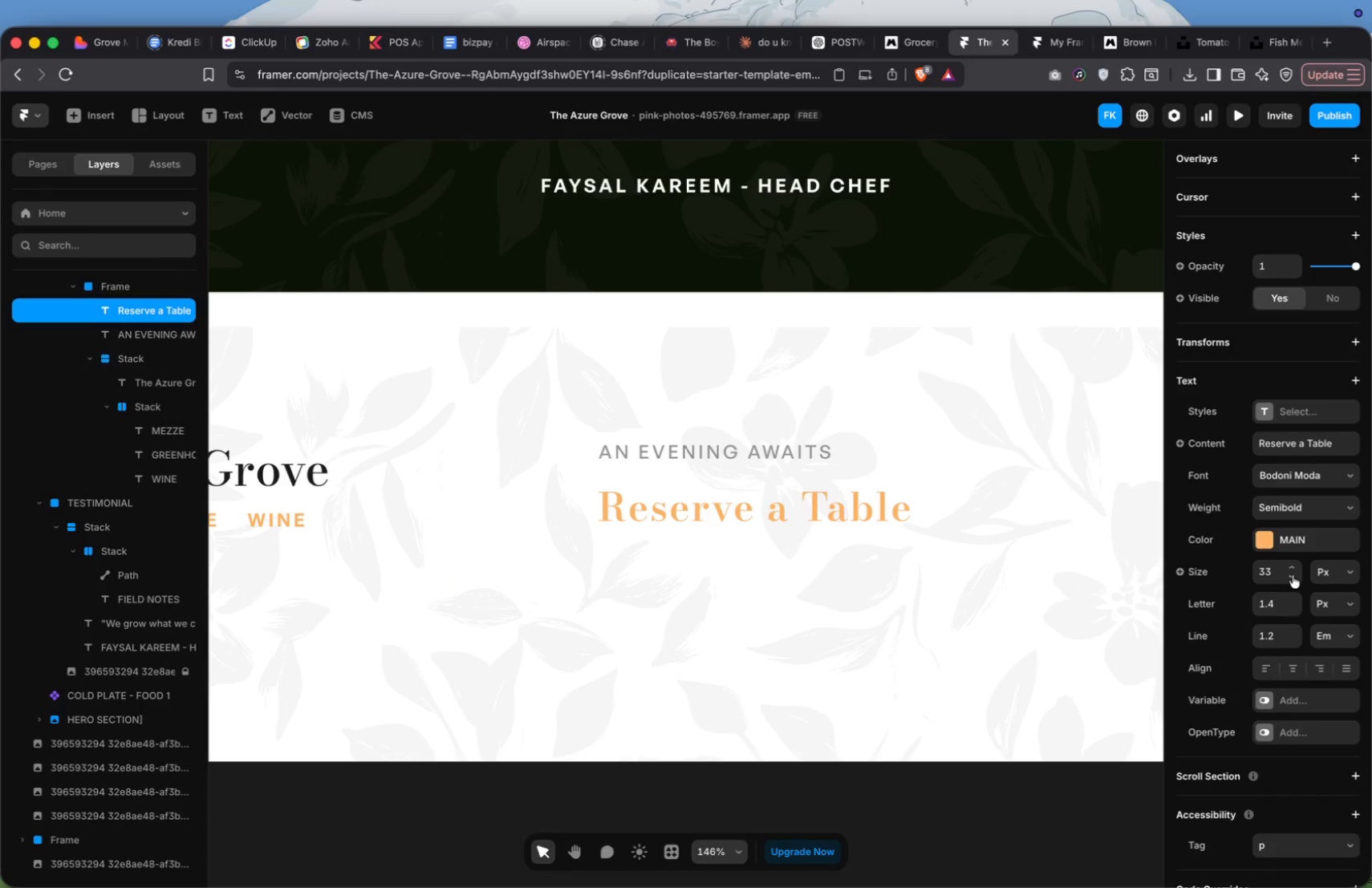 
left_click([1292, 575])
 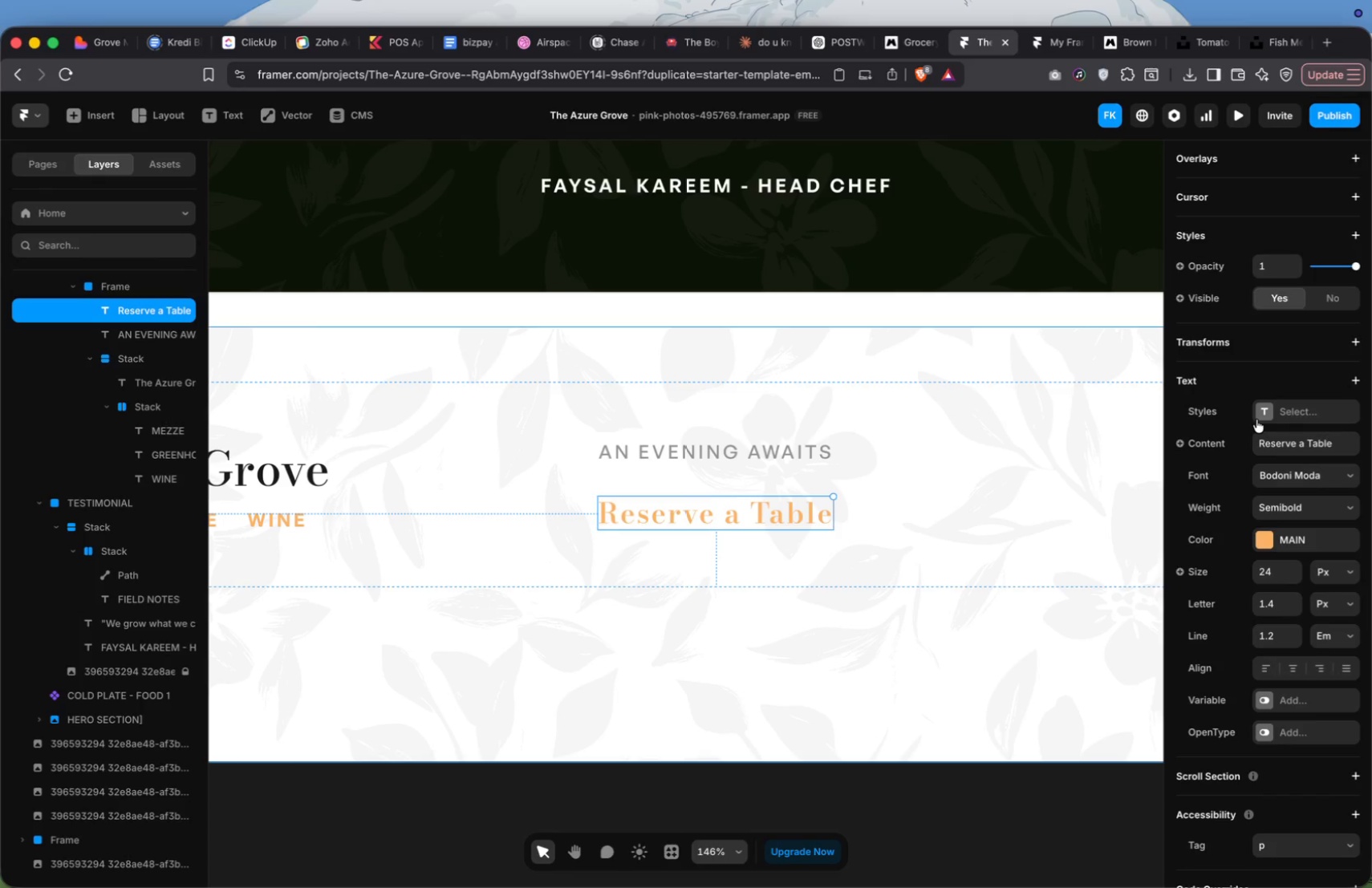 
wait(15.09)
 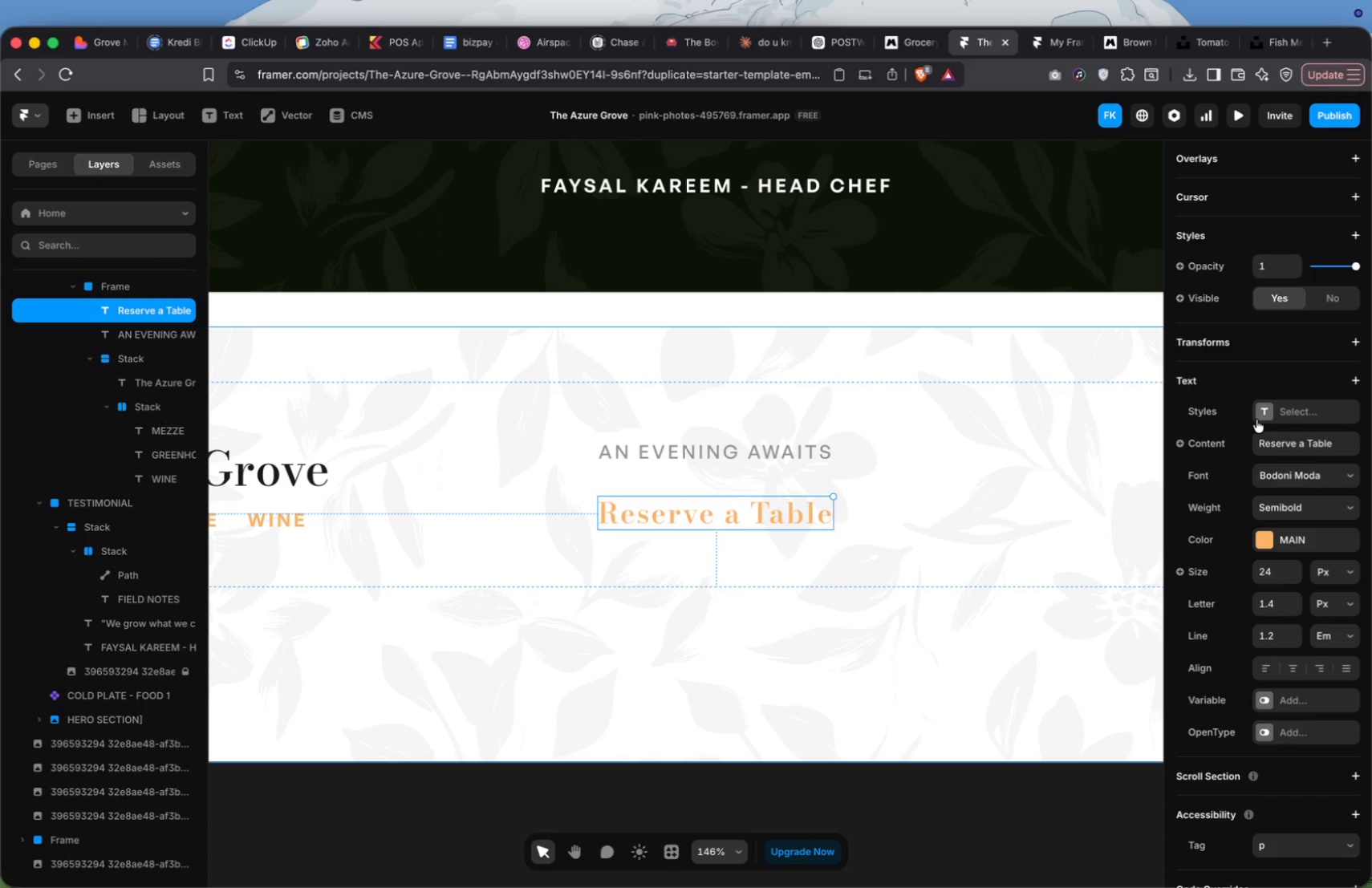 
scroll: coordinate [1271, 634], scroll_direction: down, amount: 12.0
 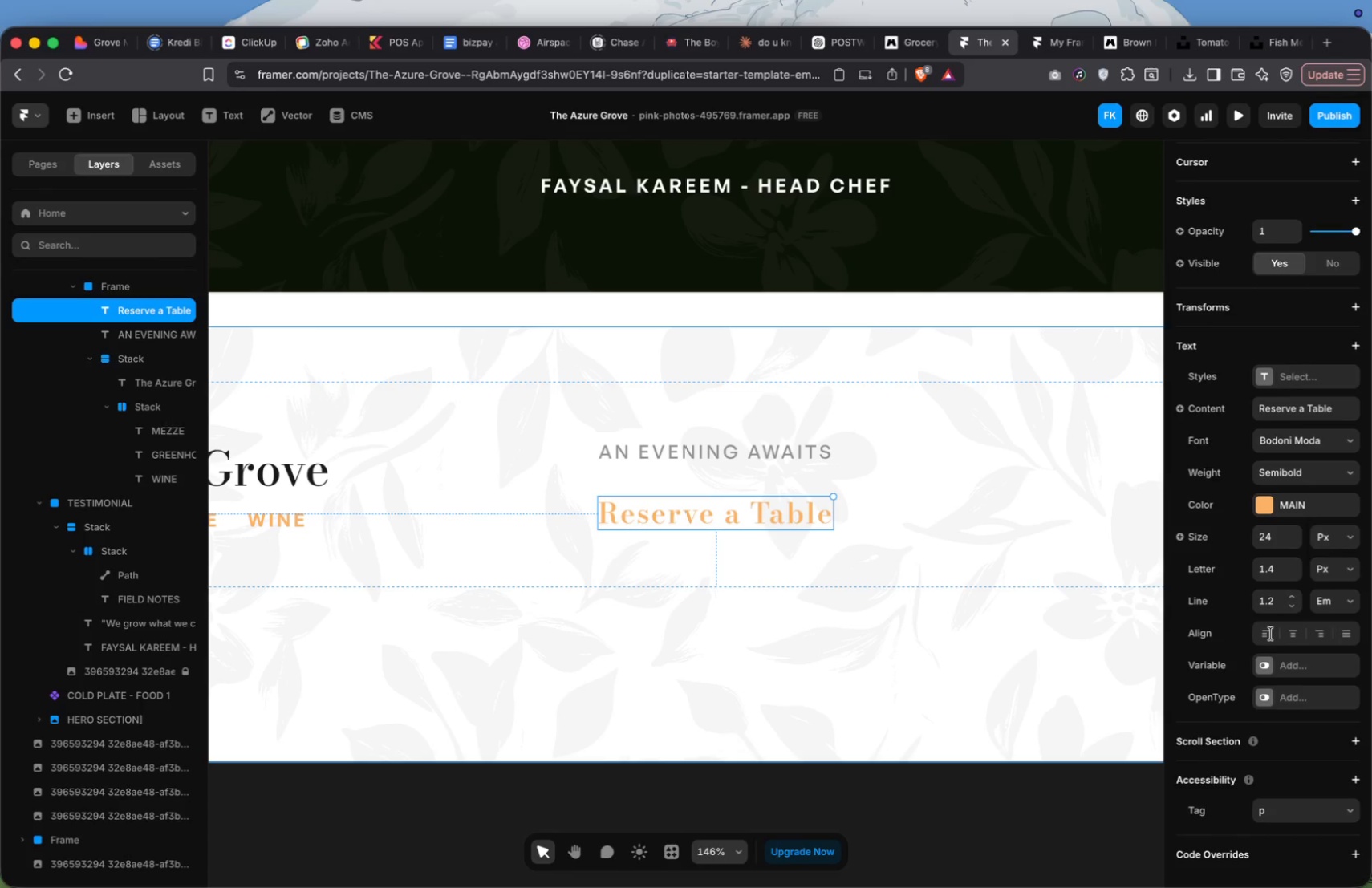 
scroll: coordinate [1279, 586], scroll_direction: up, amount: 67.0
 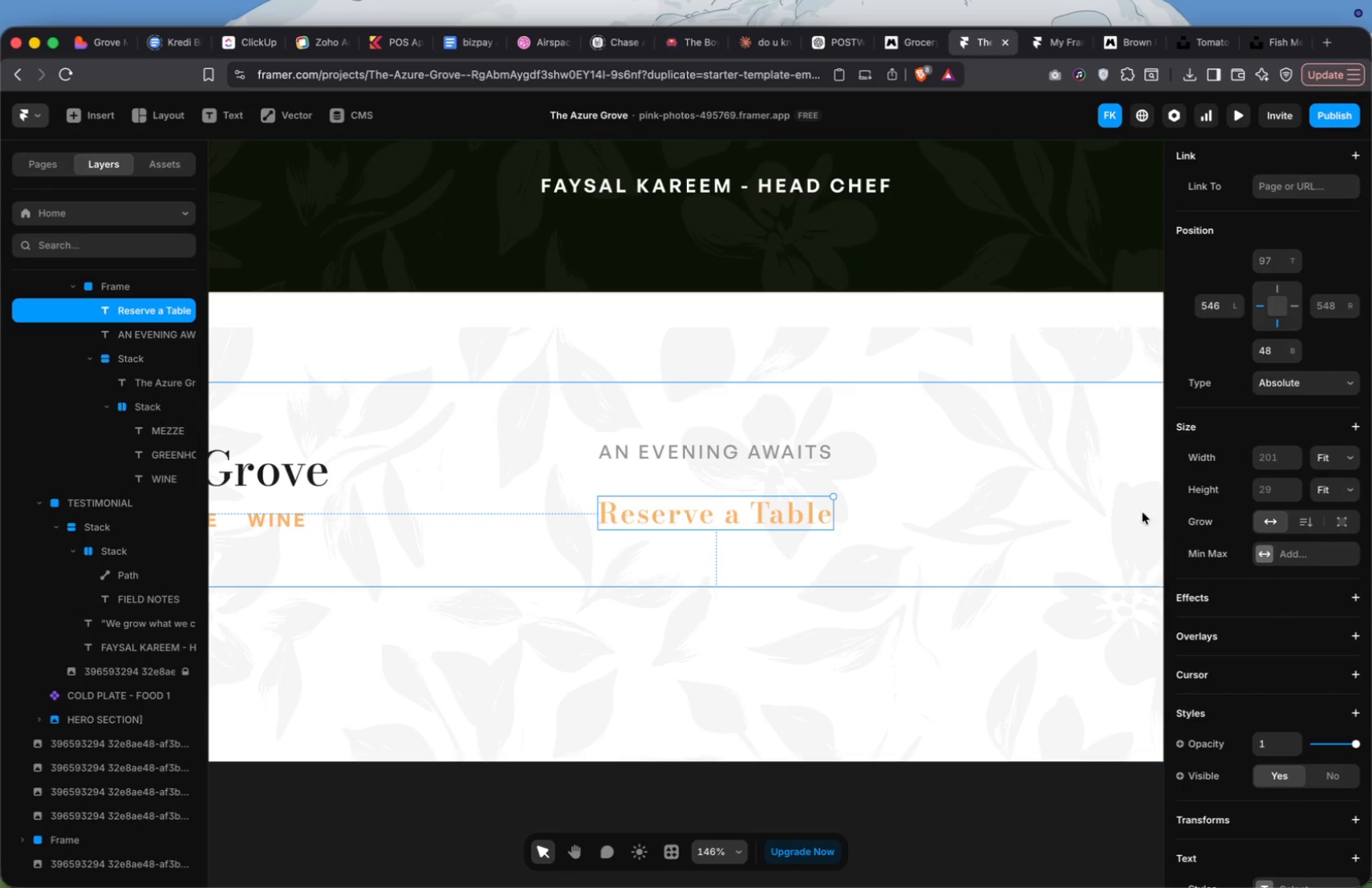 
scroll: coordinate [1232, 520], scroll_direction: down, amount: 150.0
 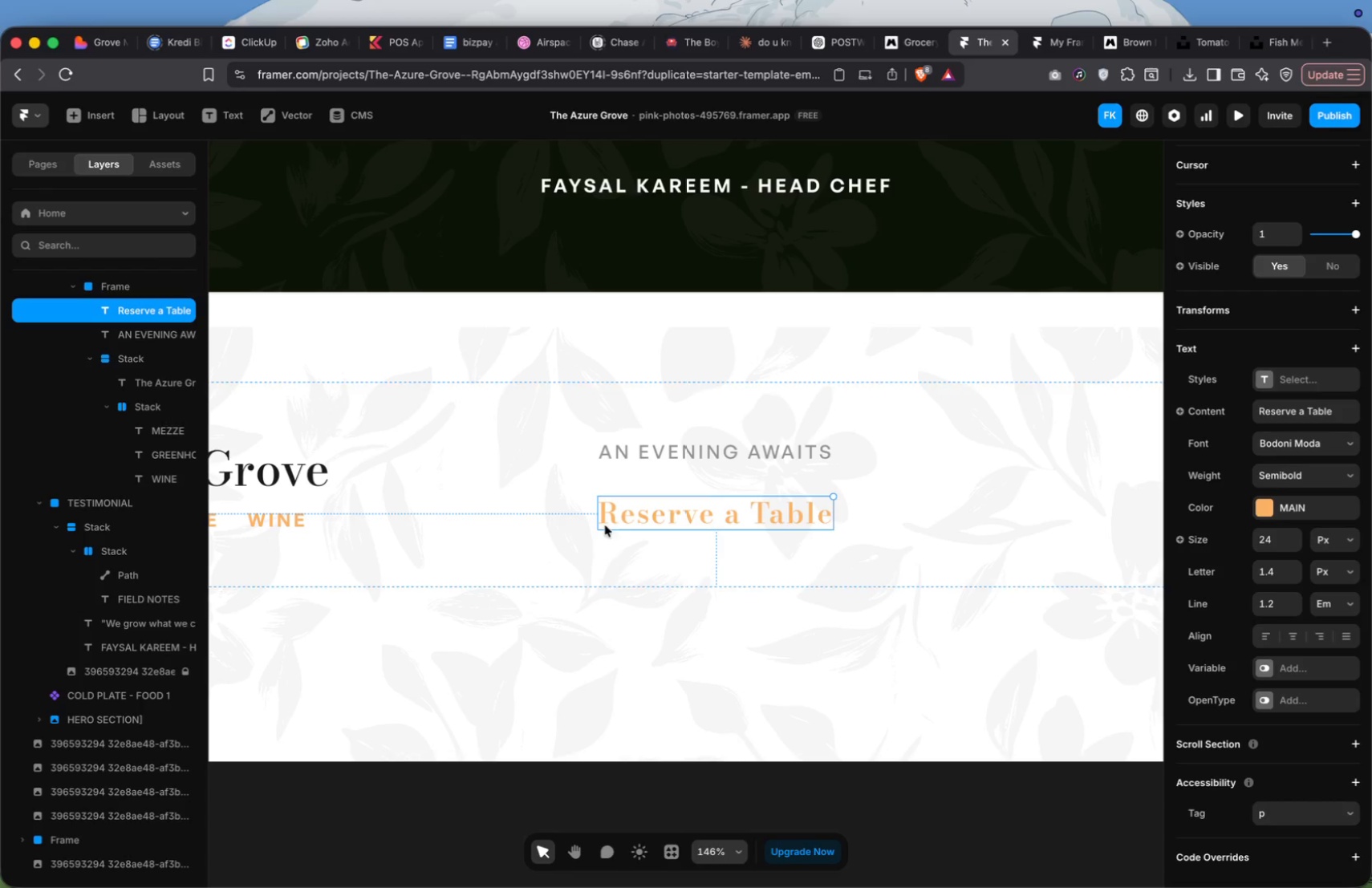 
left_click([300, 120])
 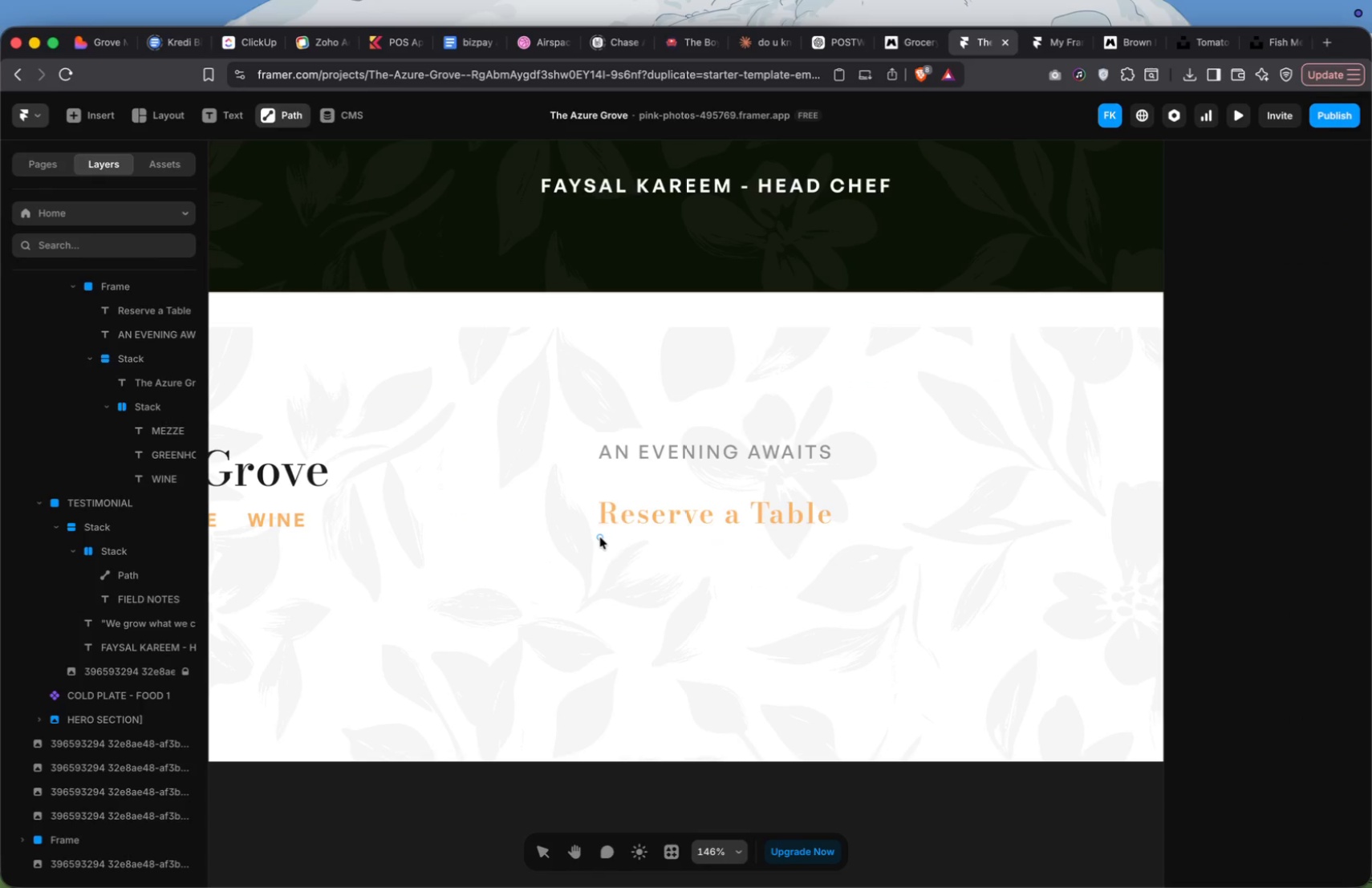 
wait(9.28)
 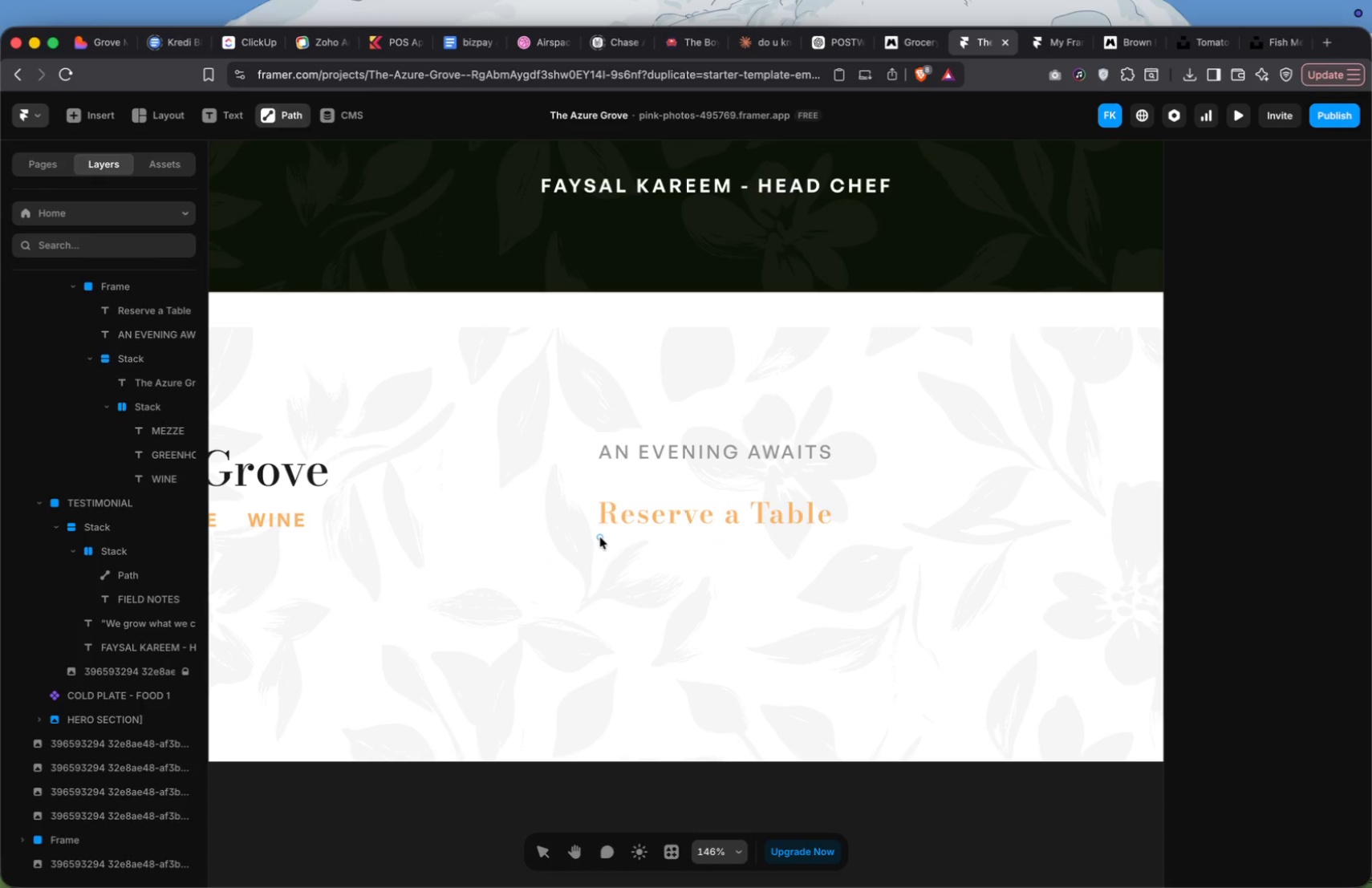 
left_click([827, 537])
 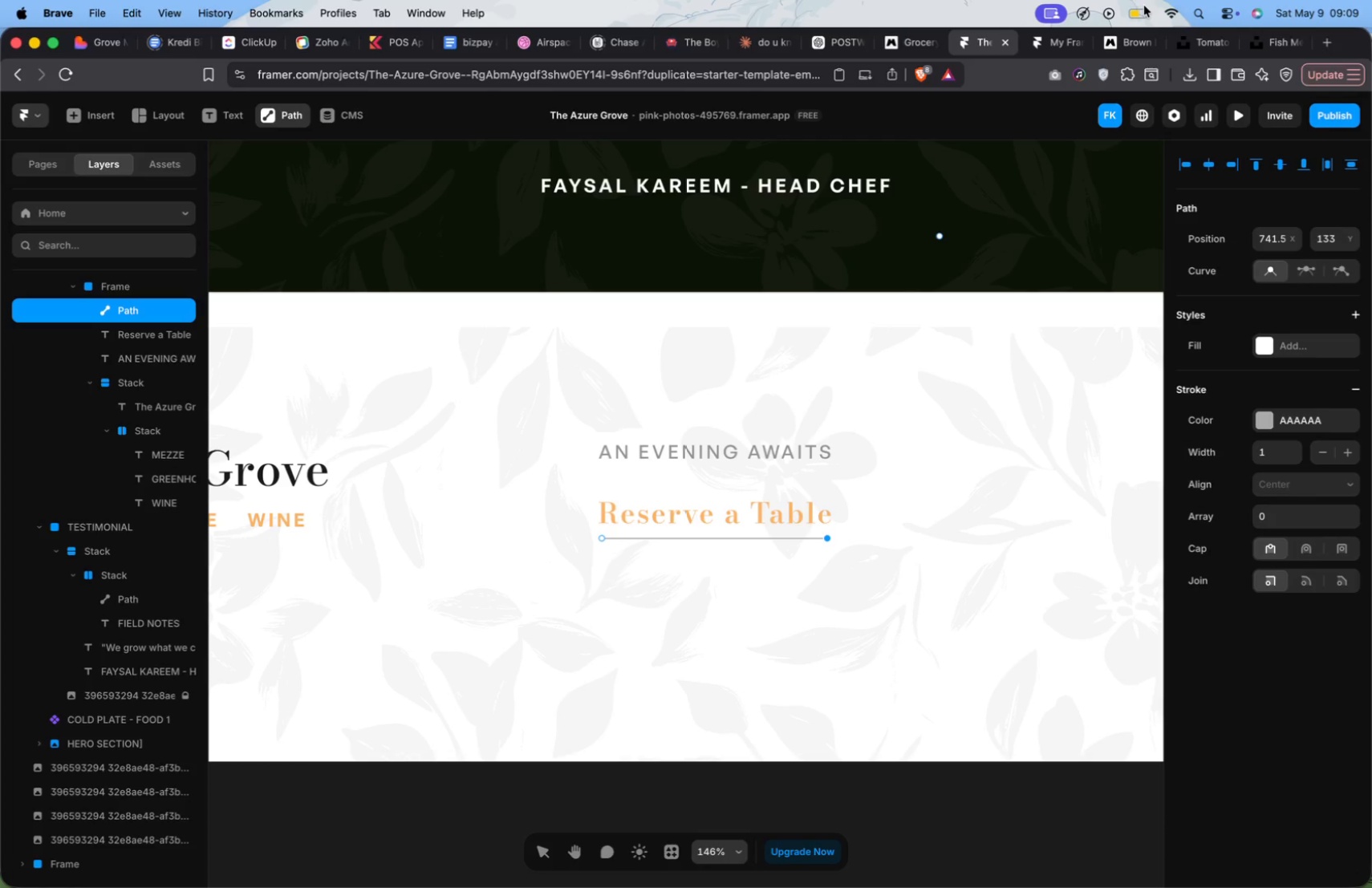 
left_click([1144, 12])
 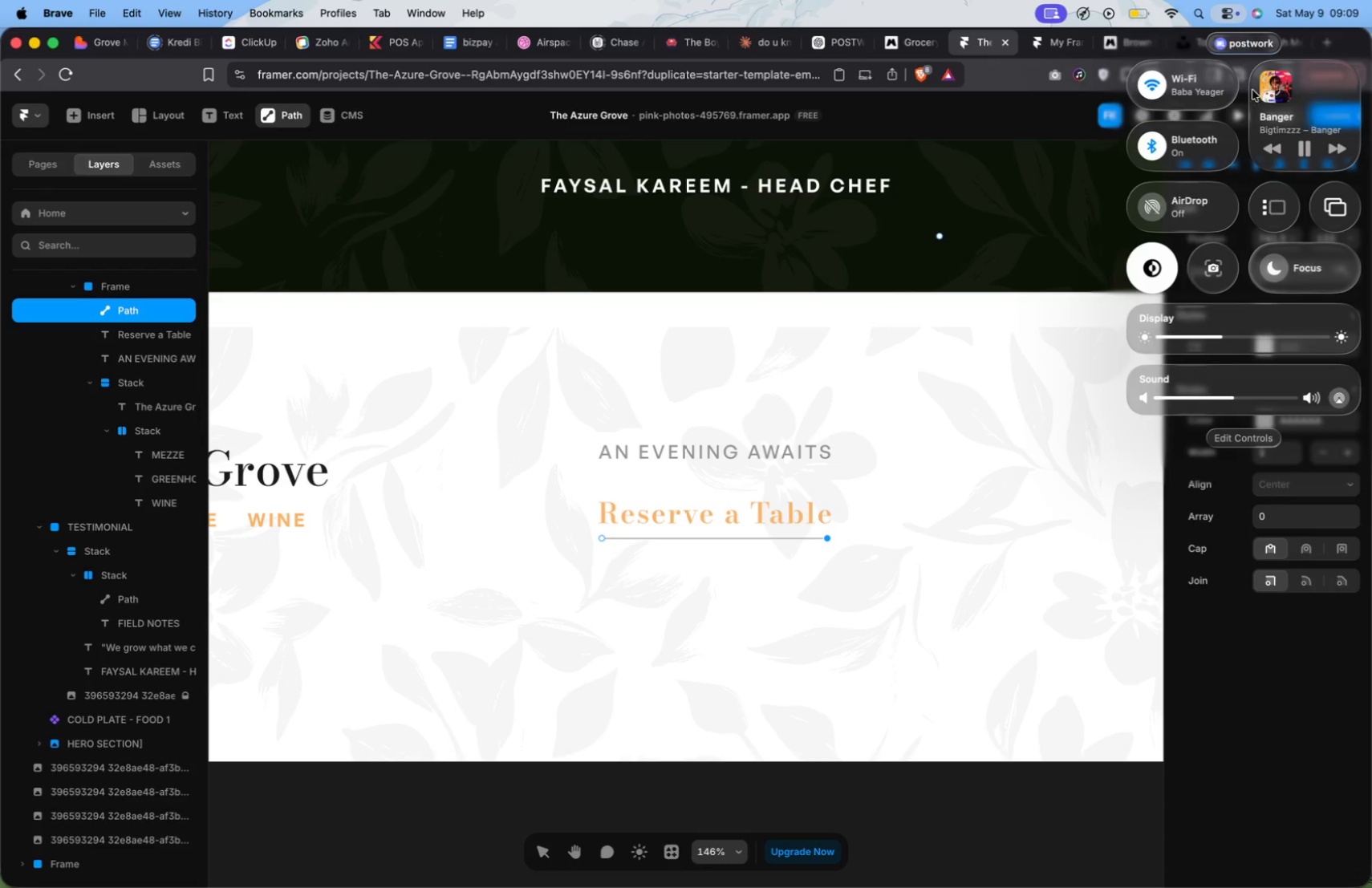 
left_click([1300, 152])
 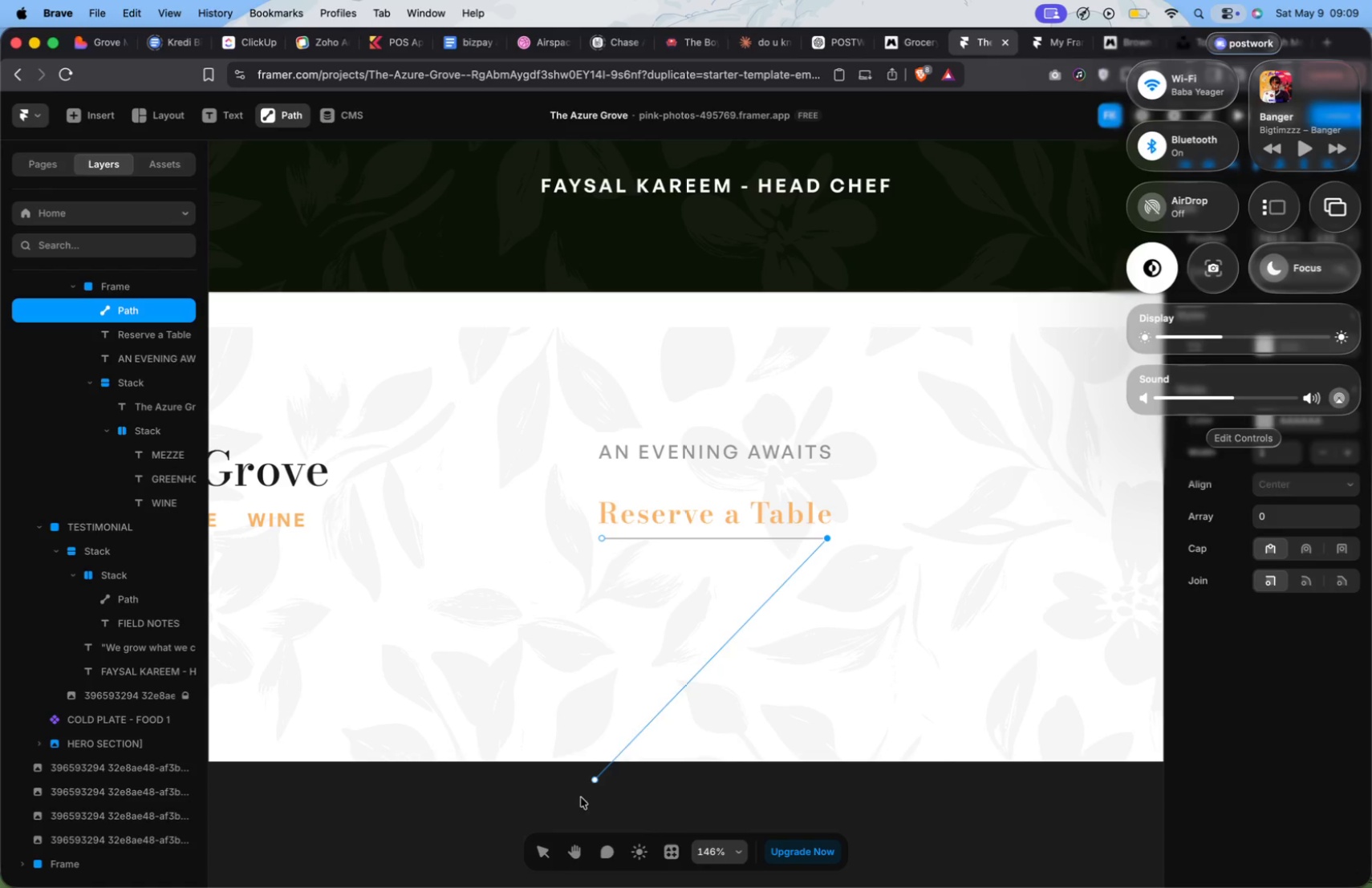 
left_click([544, 851])
 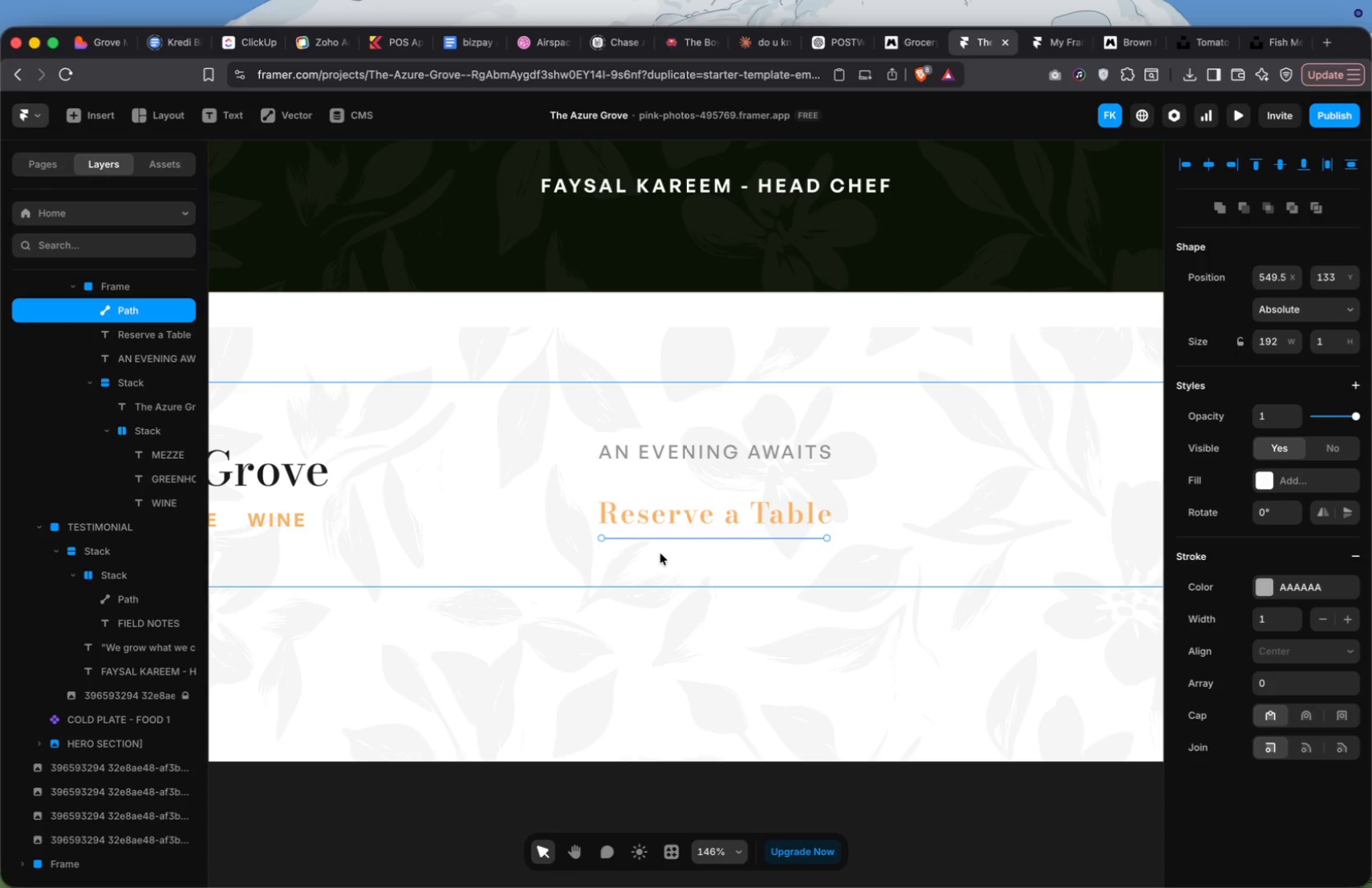 
wait(63.42)
 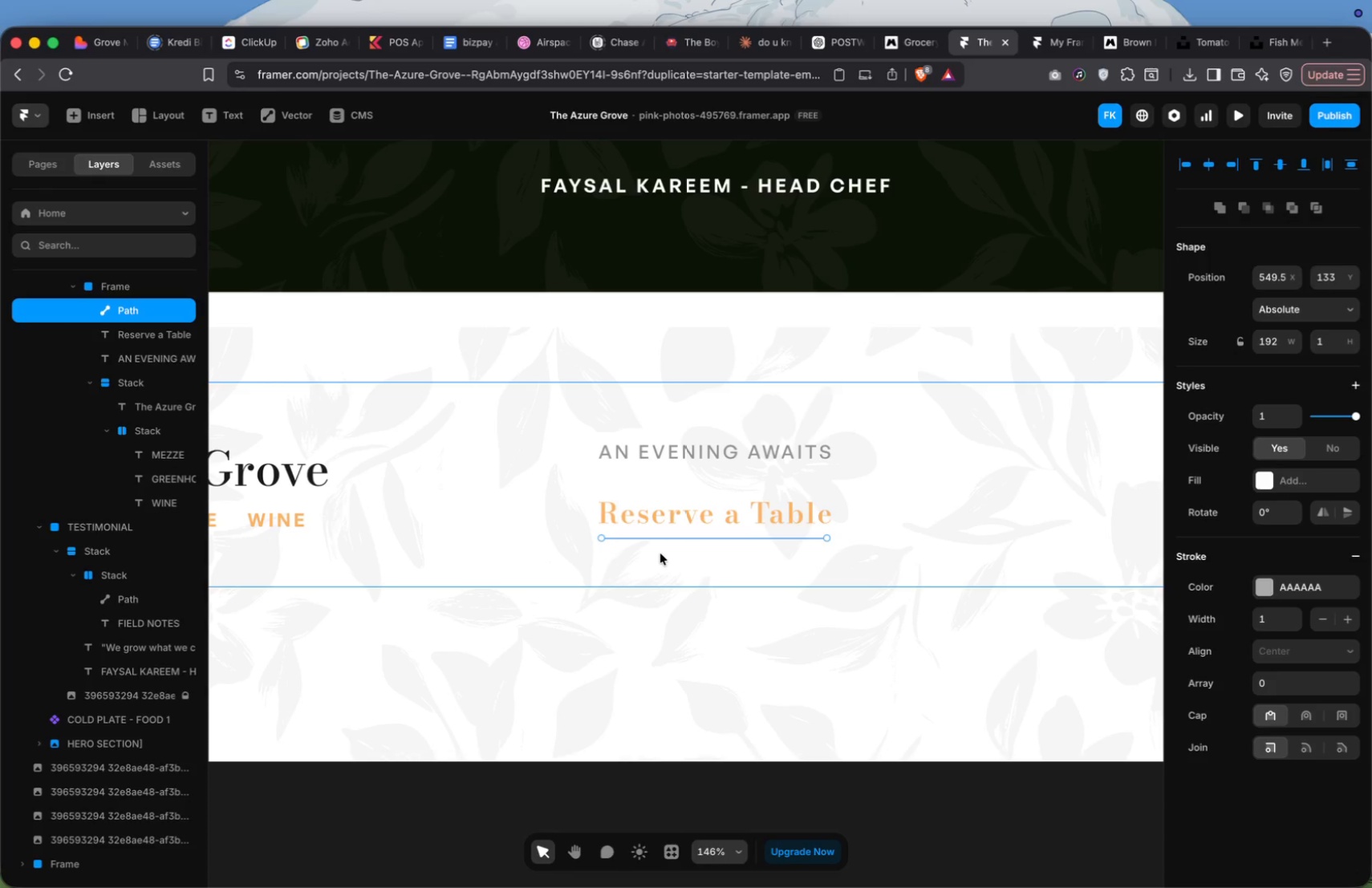 
mouse_move([1242, 599])
 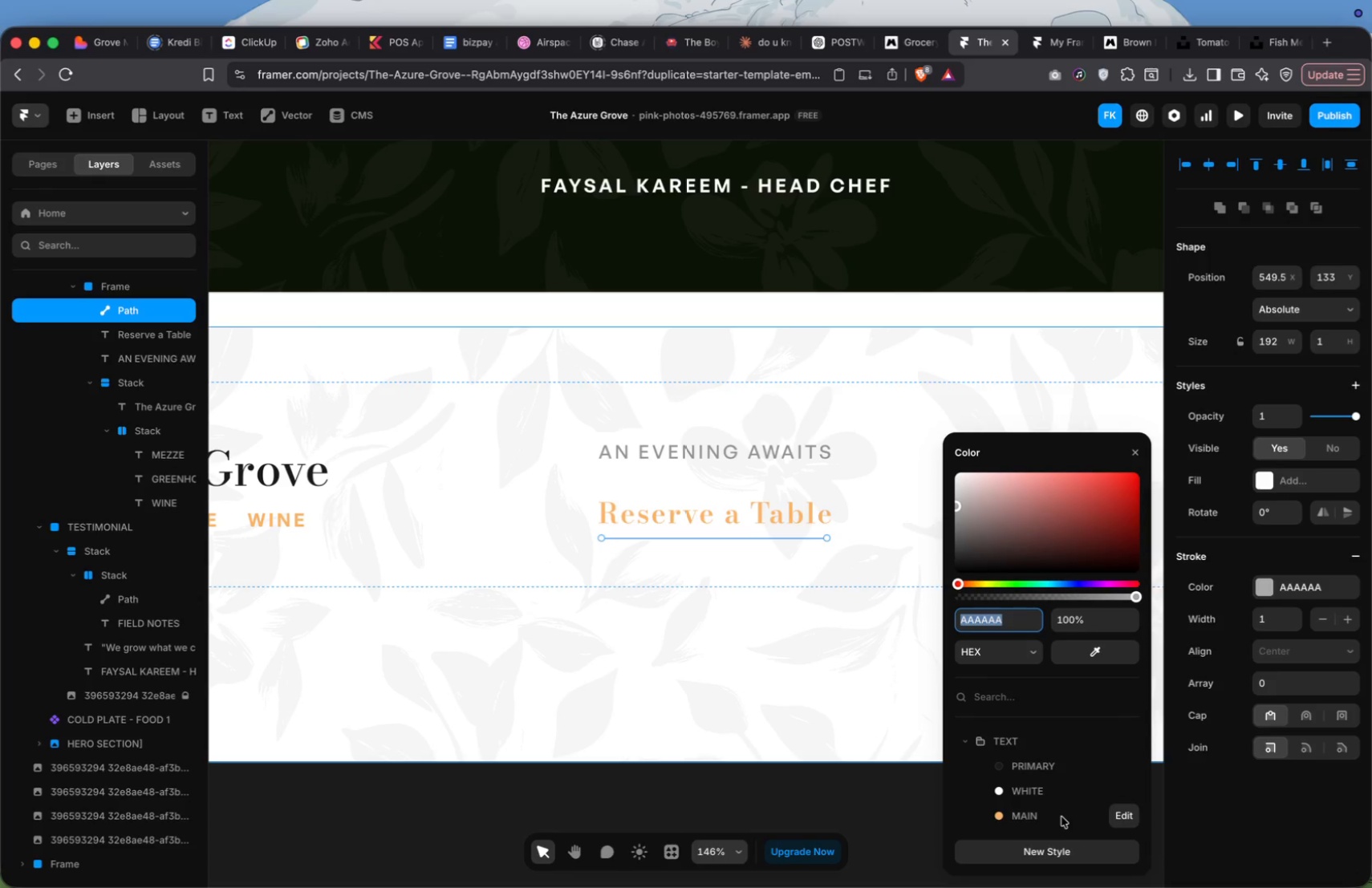 
left_click([1061, 818])
 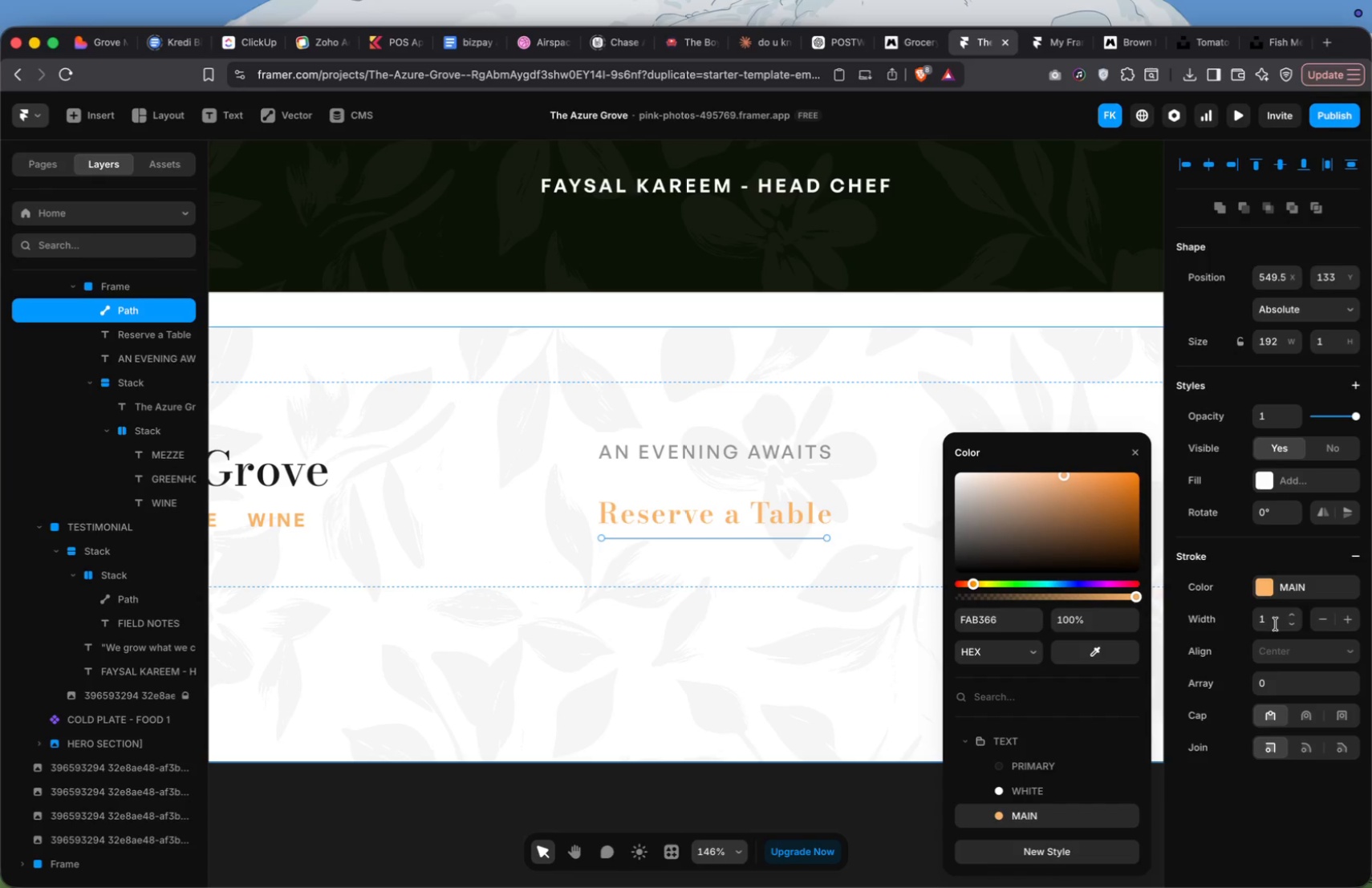 
left_click([1292, 614])
 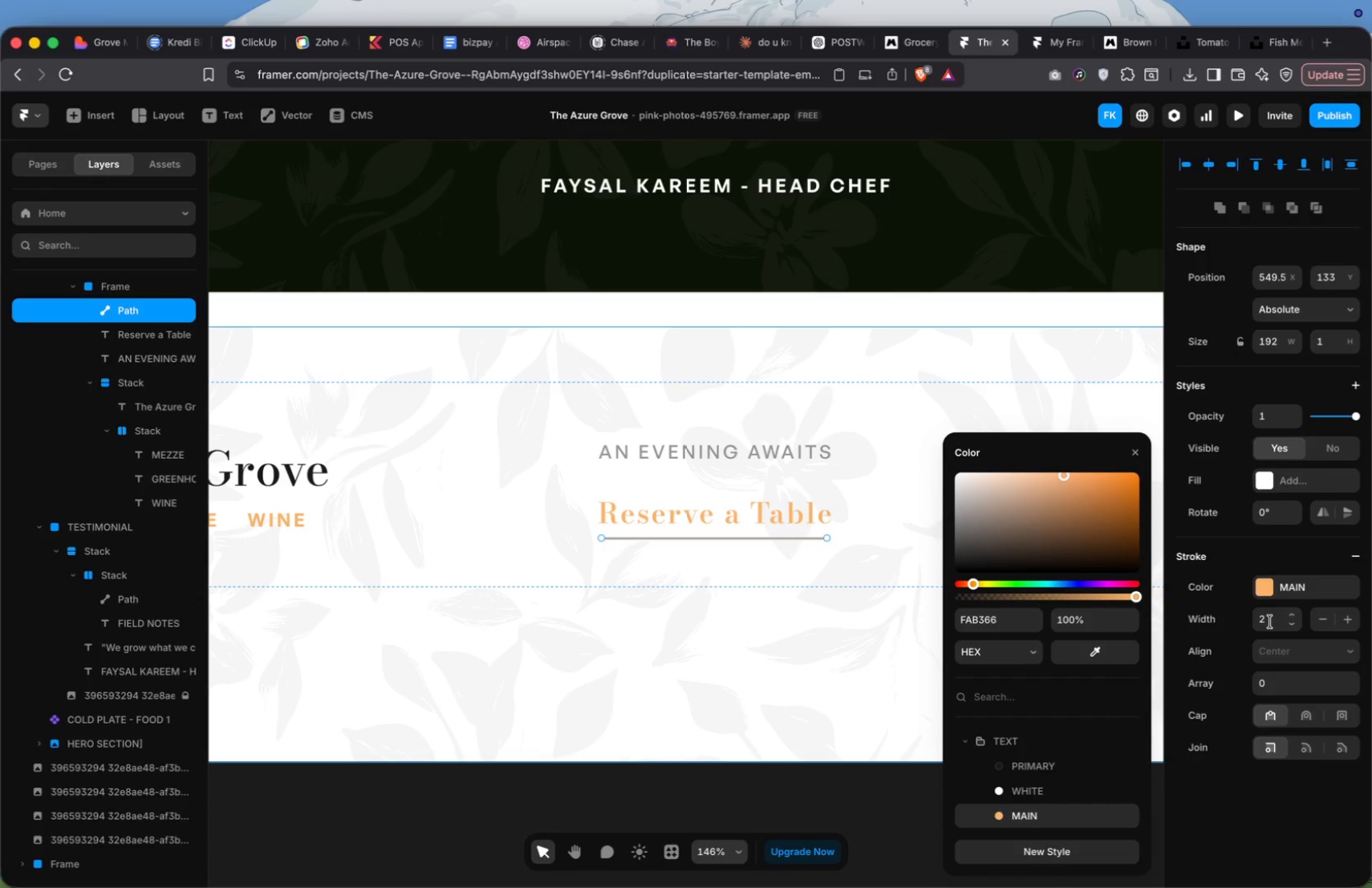 
key(1)
 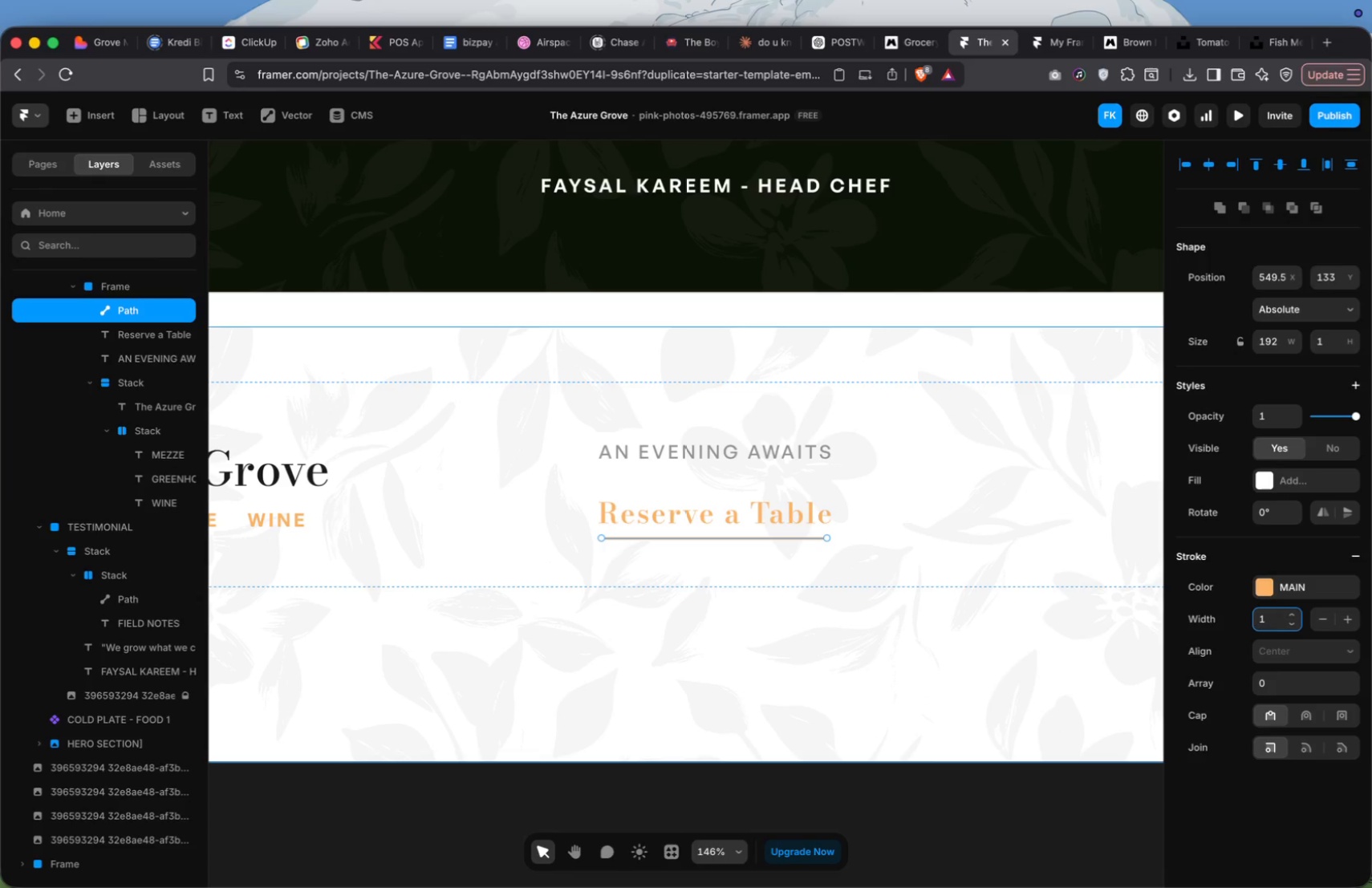 
key(Period)
 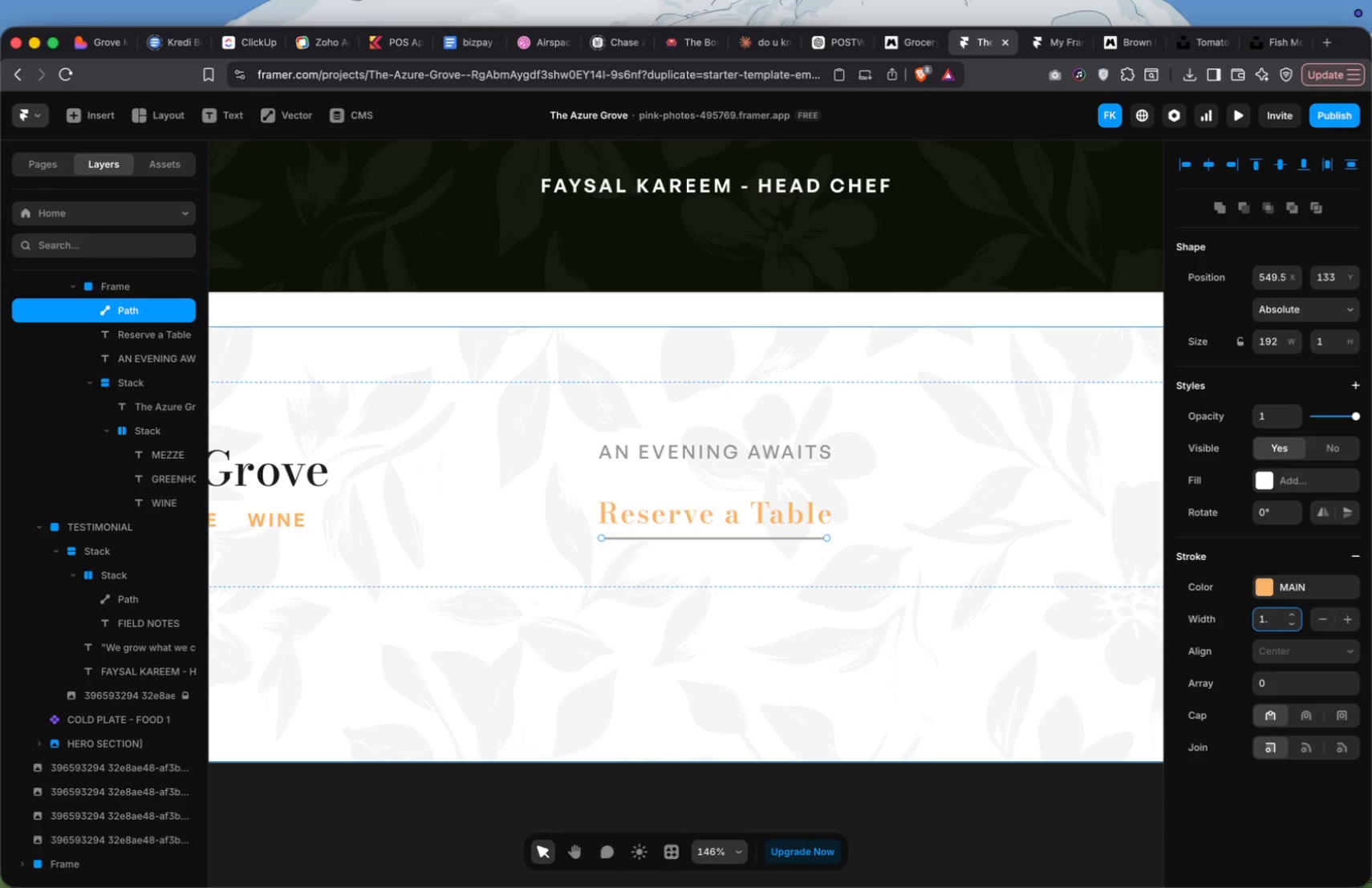 
key(5)
 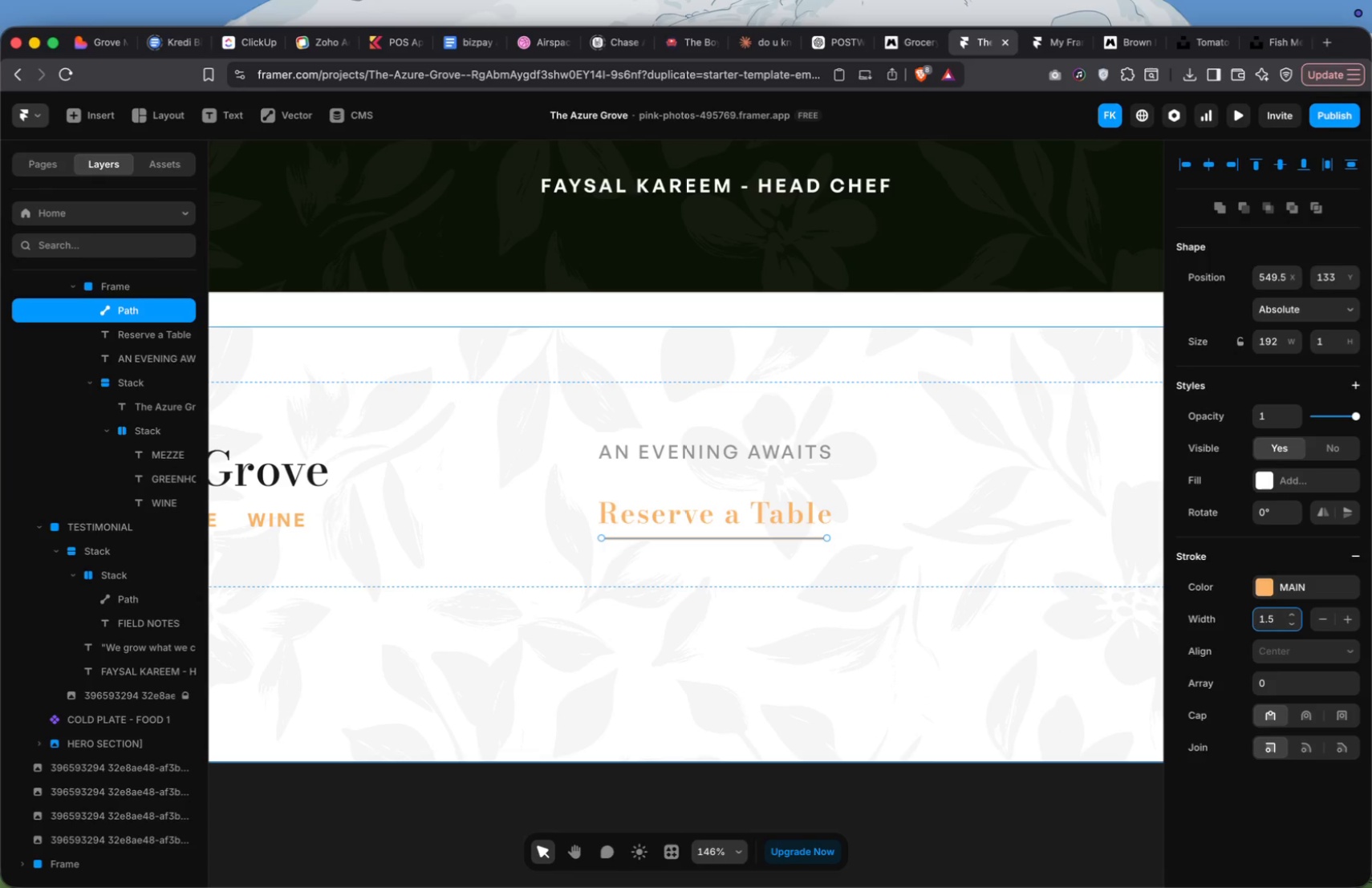 
key(Enter)
 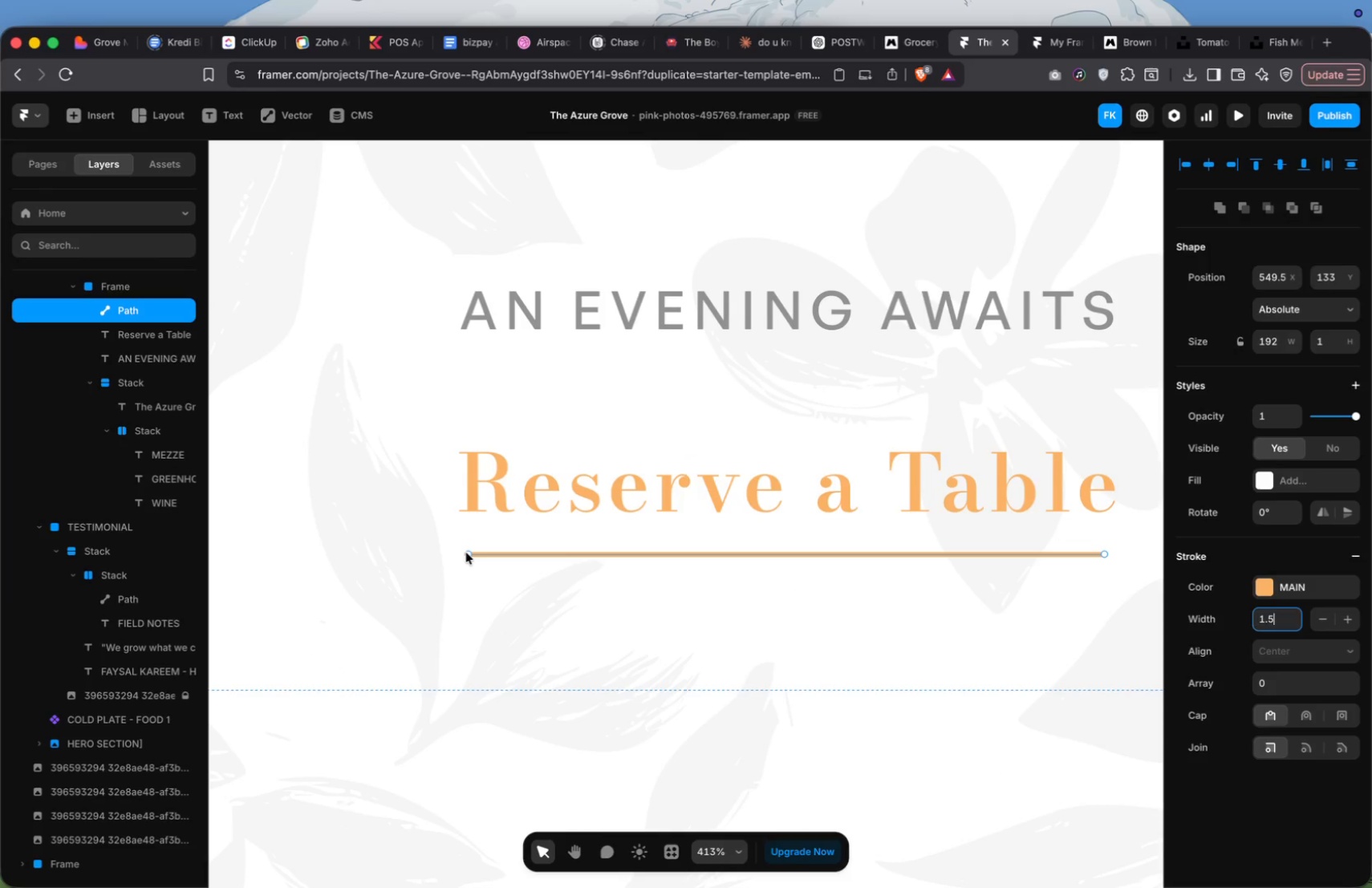 
wait(13.12)
 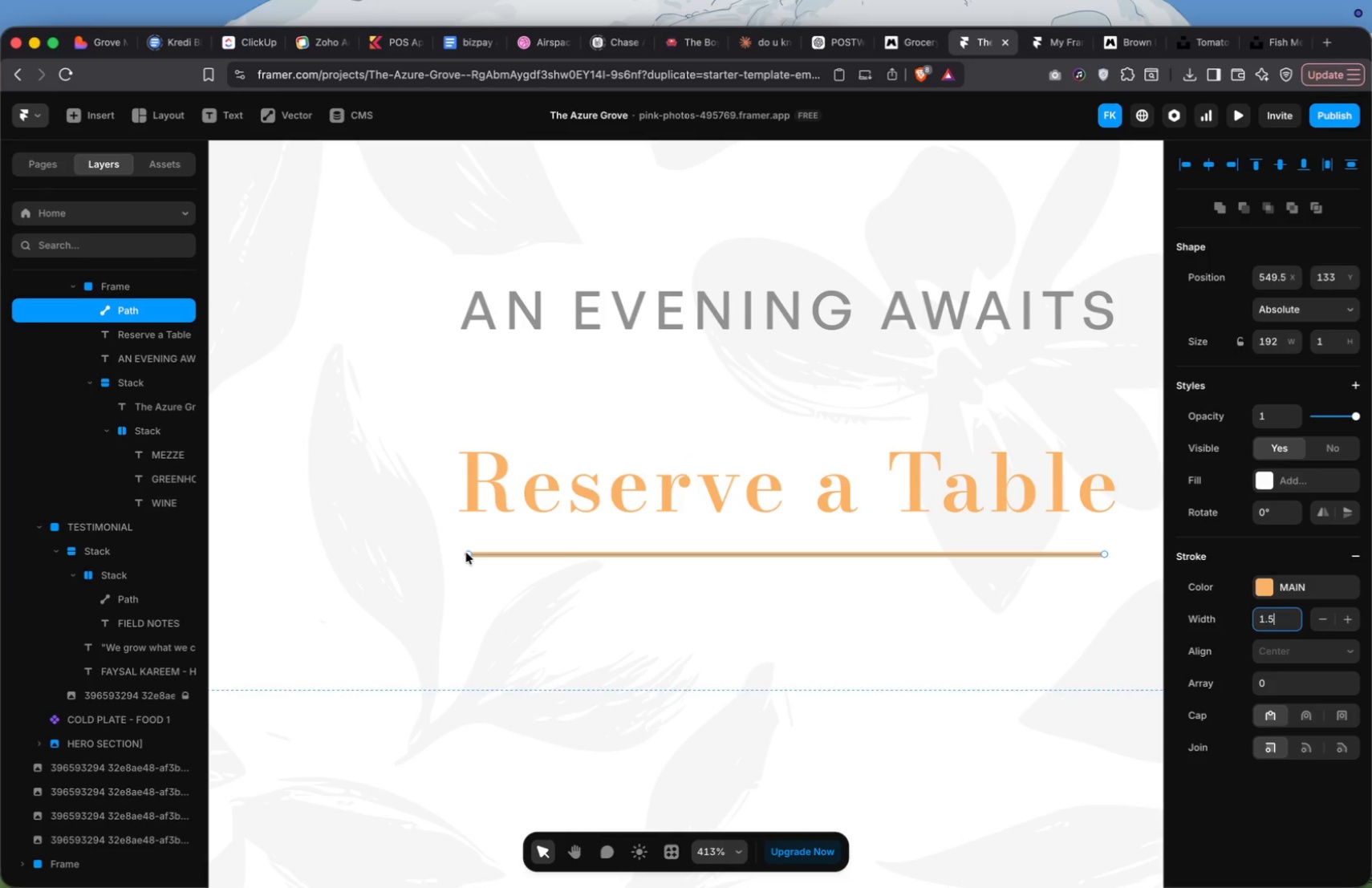 
left_click_drag(start_coordinate=[1104, 554], to_coordinate=[1113, 553])
 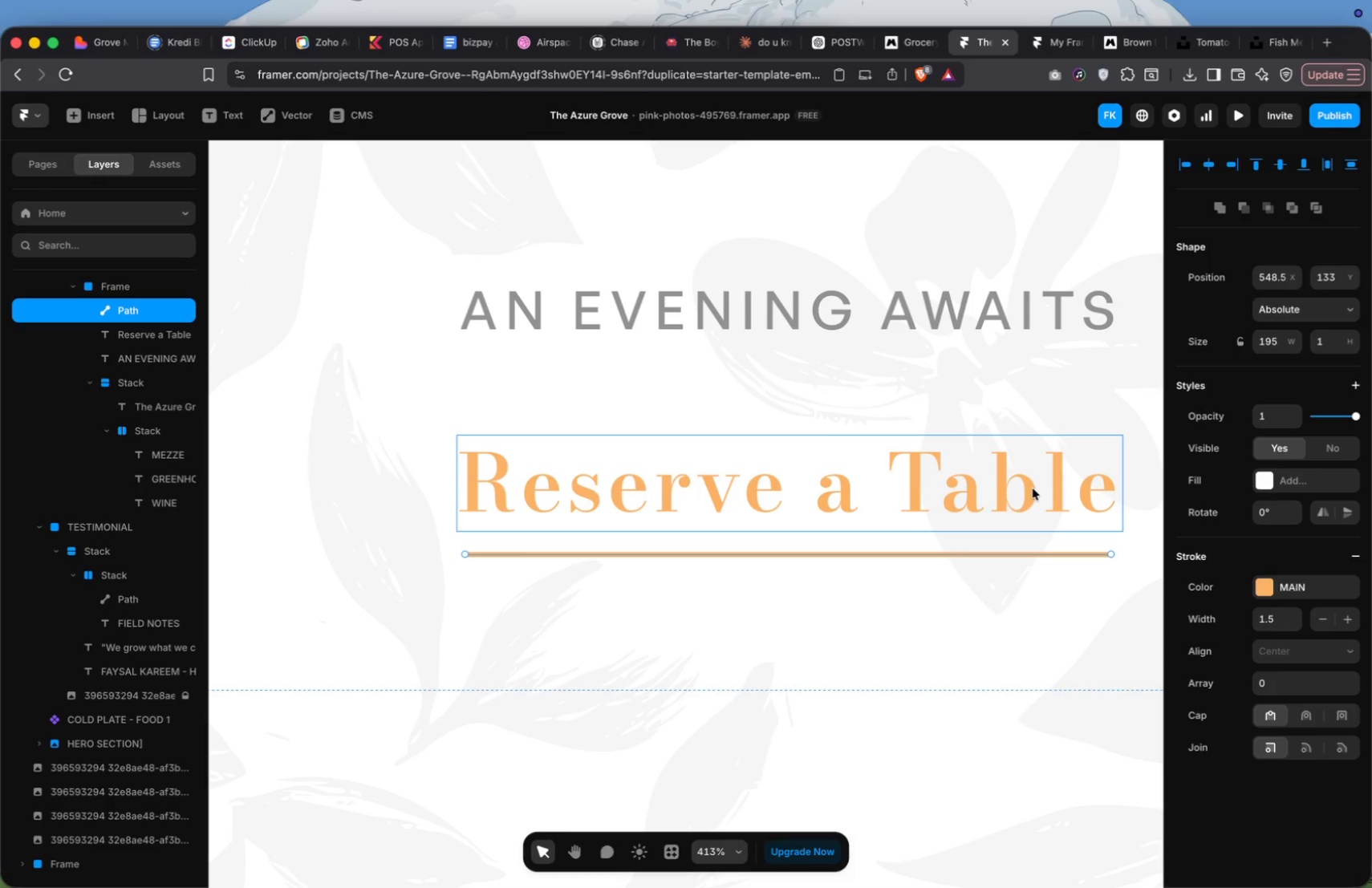 
wait(21.94)
 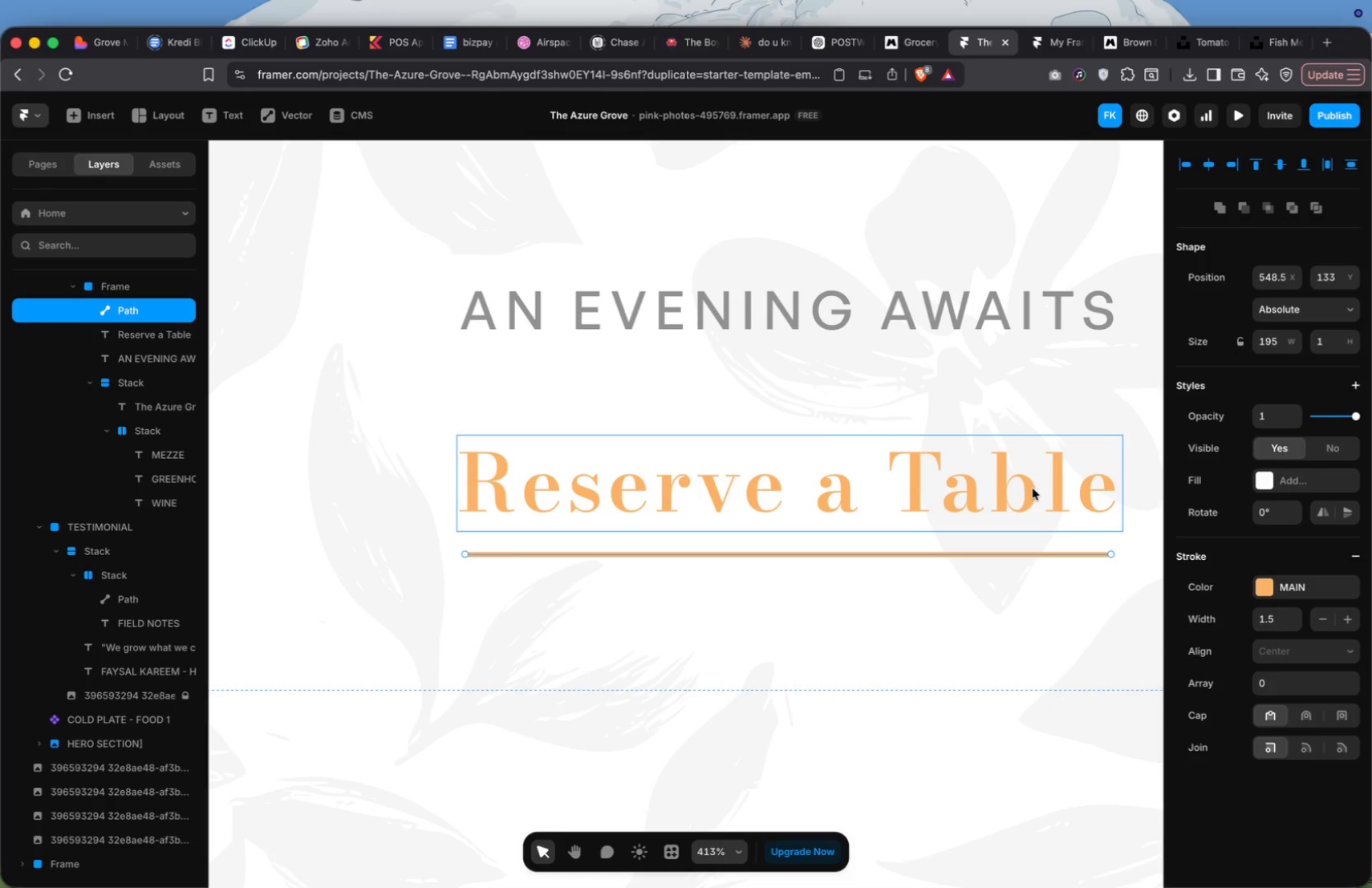 
hold_key(key=ShiftLeft, duration=1.99)
left_click([1033, 489])
 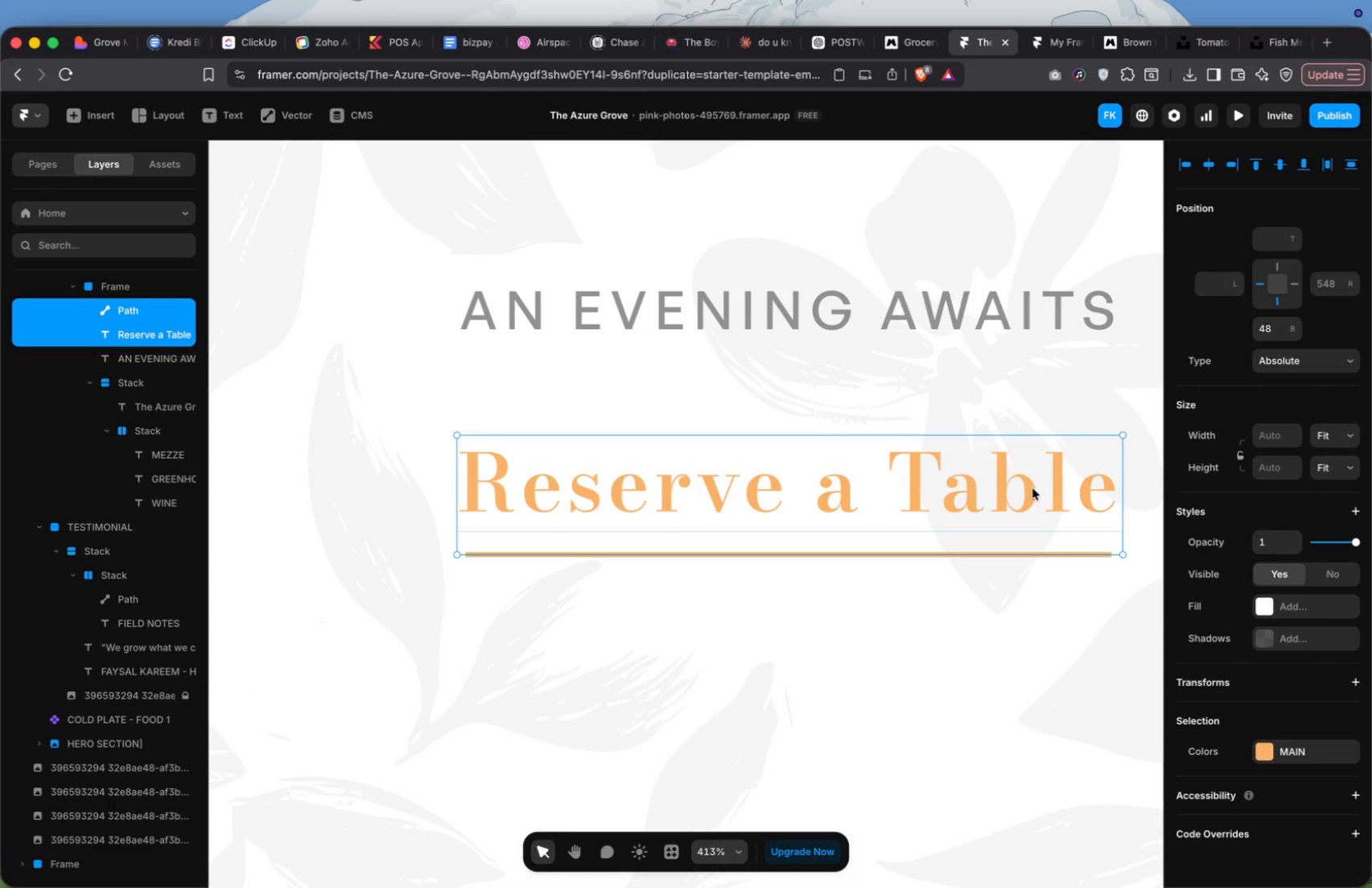 
key(Shift+A)
 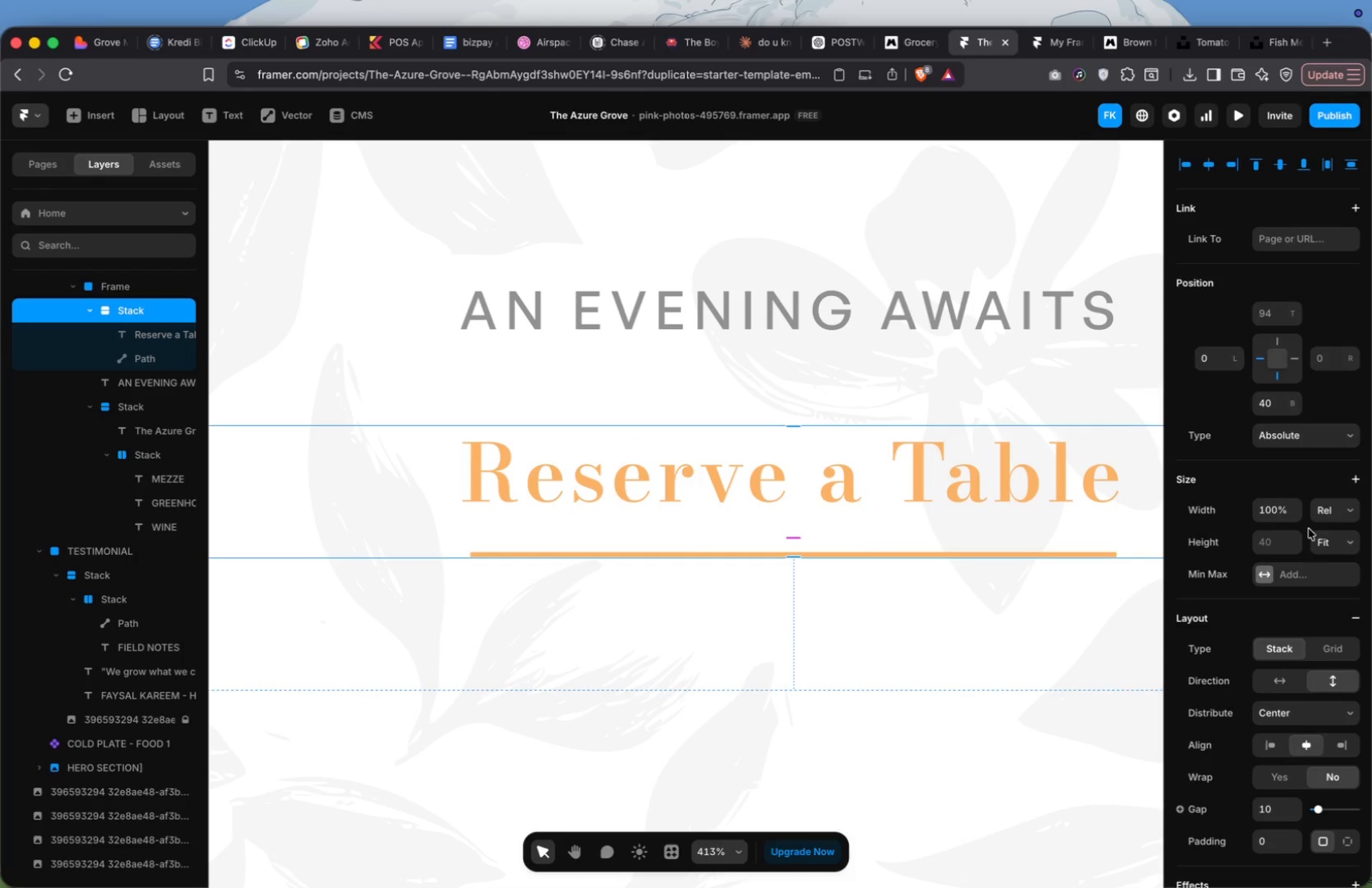 
mouse_move([1337, 541])
 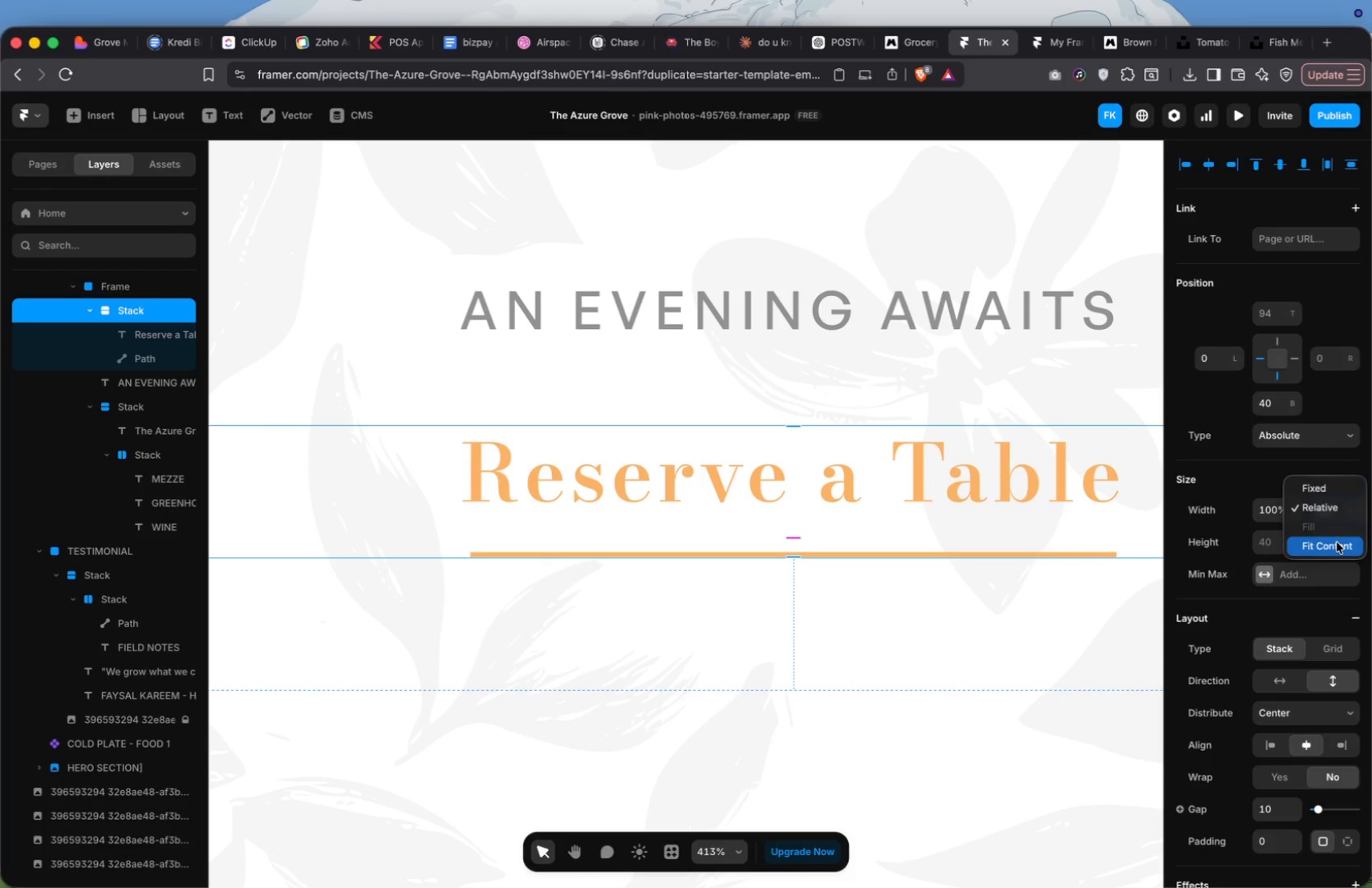 
left_click([1337, 542])
 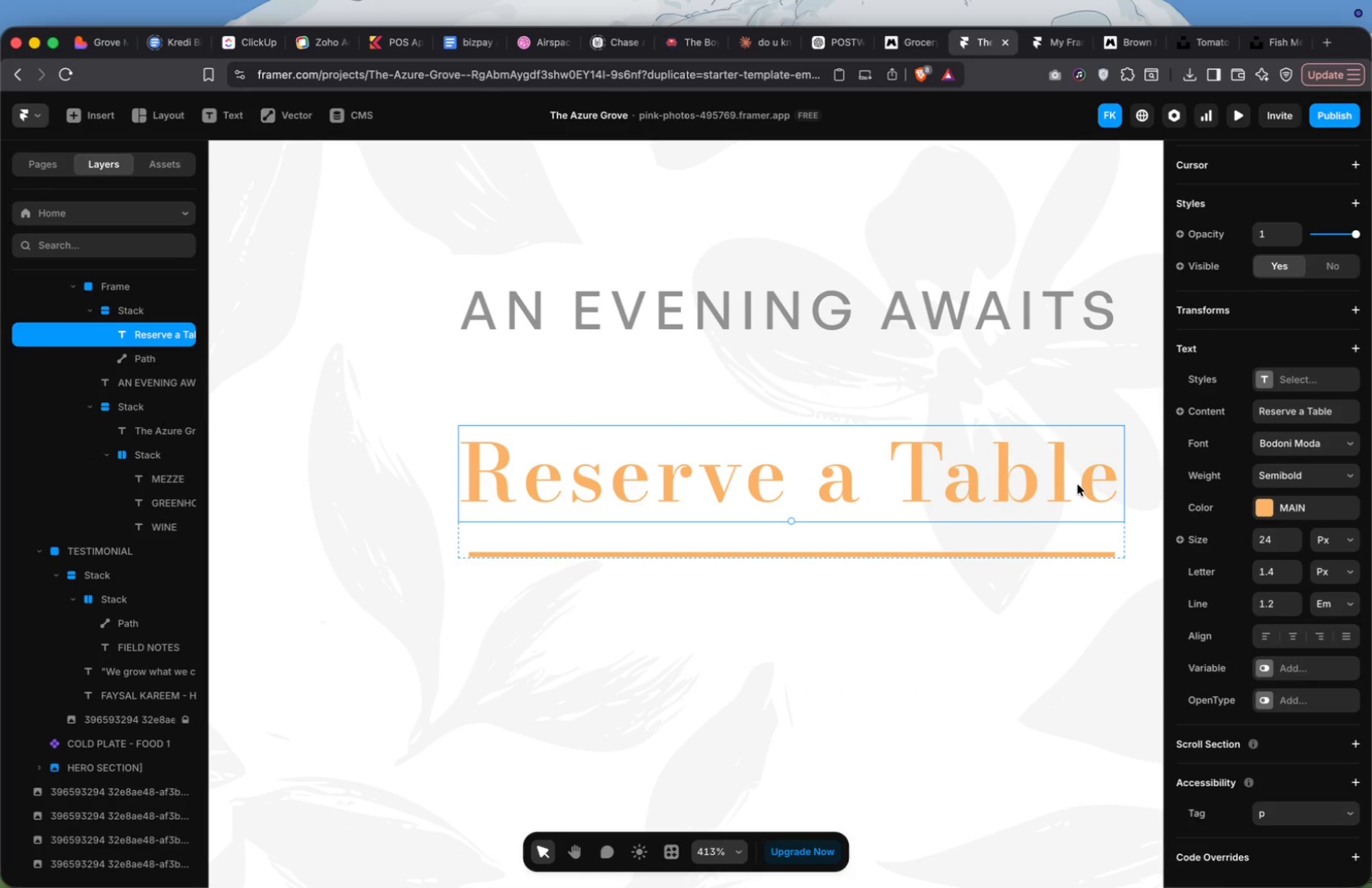 
wait(6.32)
 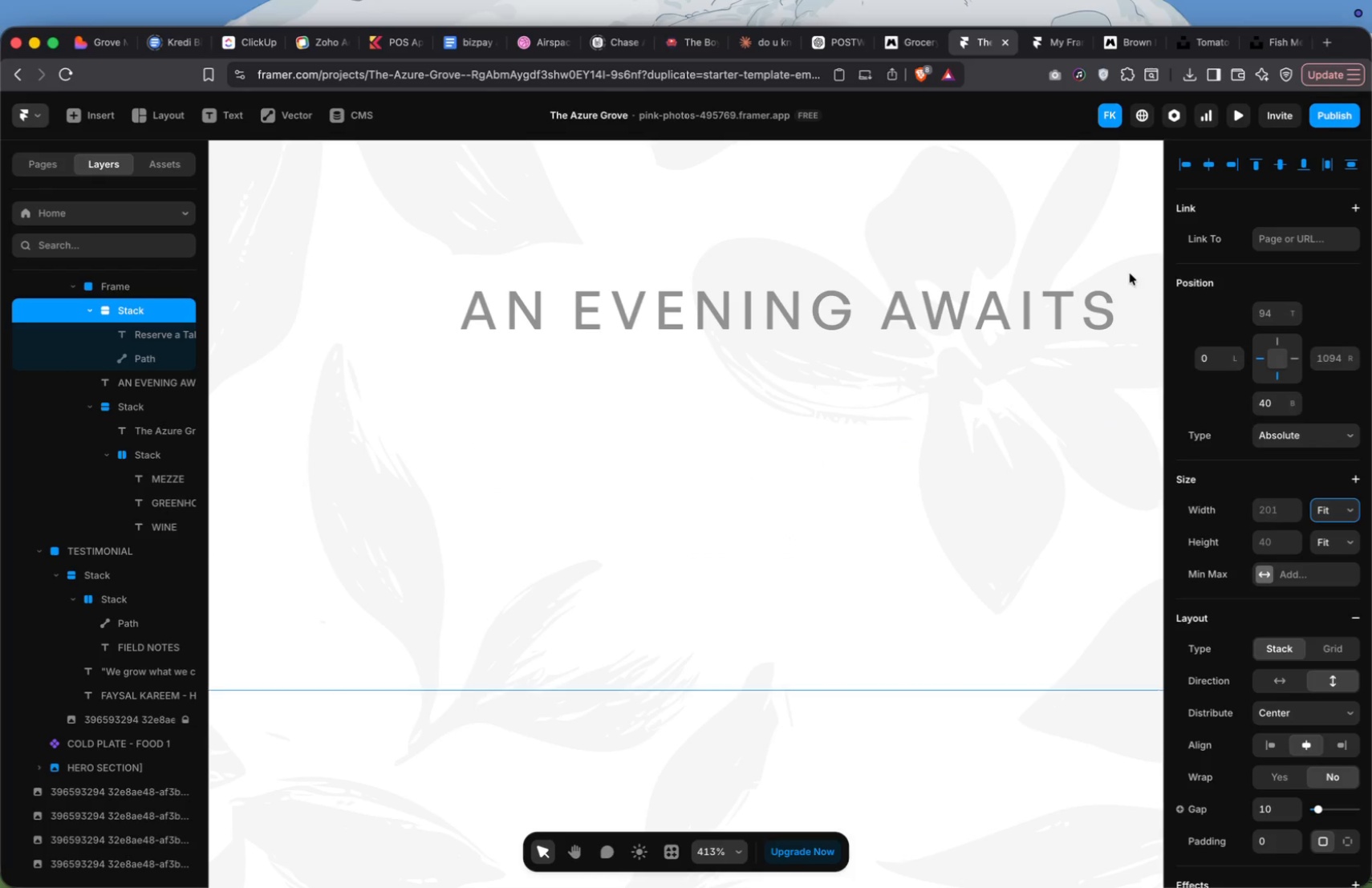 
scroll: coordinate [1264, 637], scroll_direction: up, amount: 138.0
 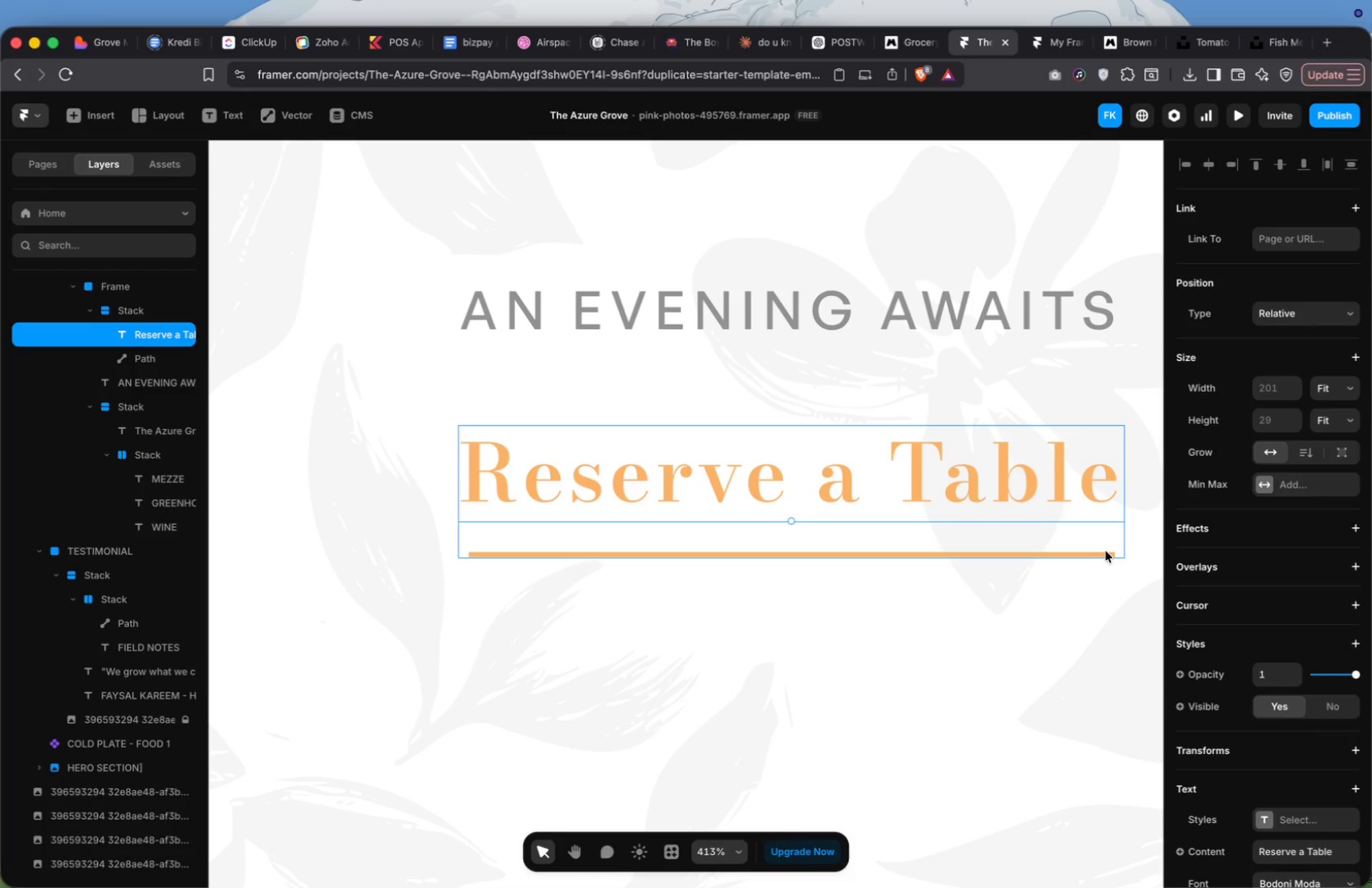 
left_click([1102, 551])
 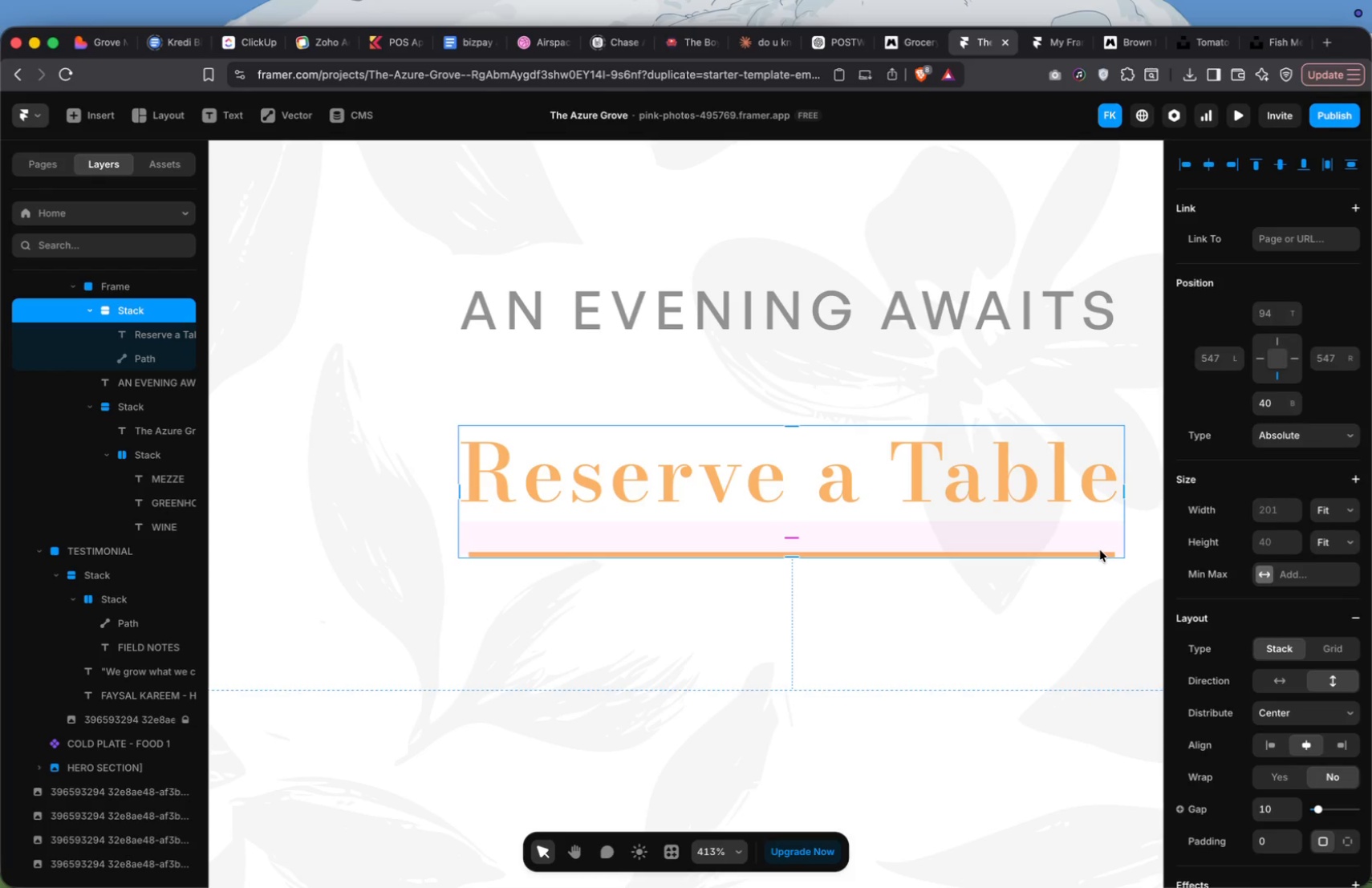 
double_click([1099, 550])
 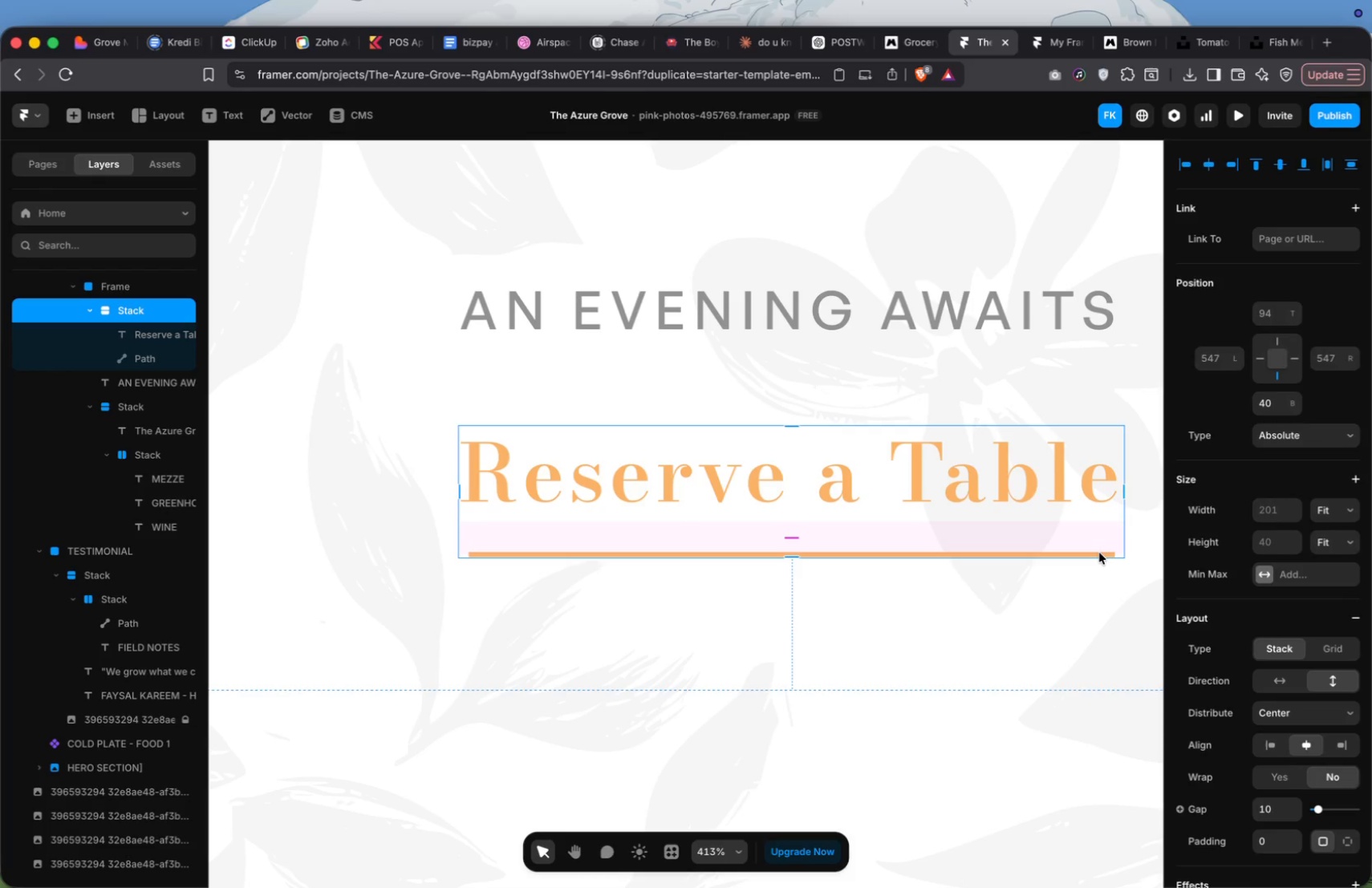 
left_click([1099, 555])
 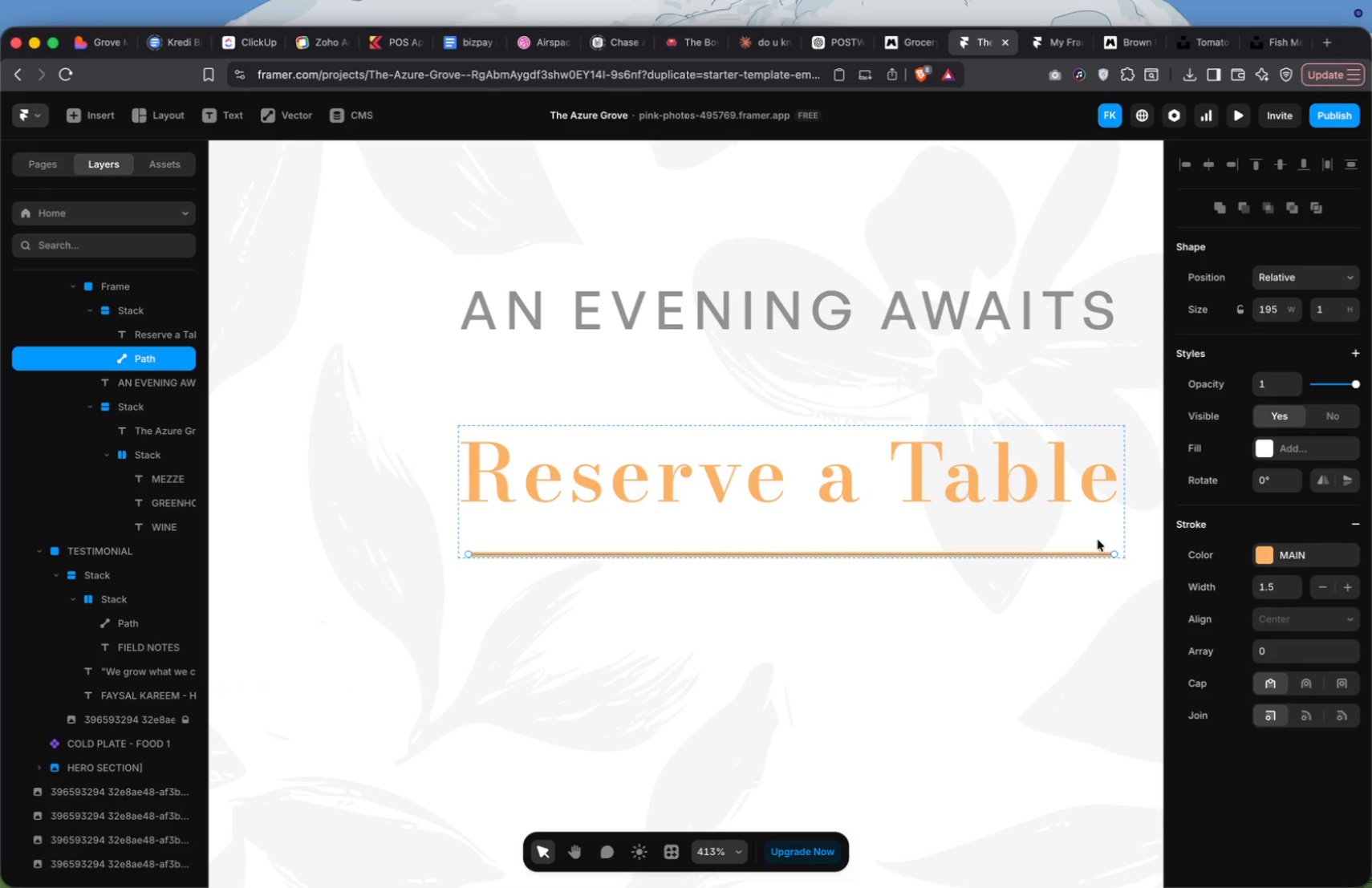 
left_click([1087, 485])
 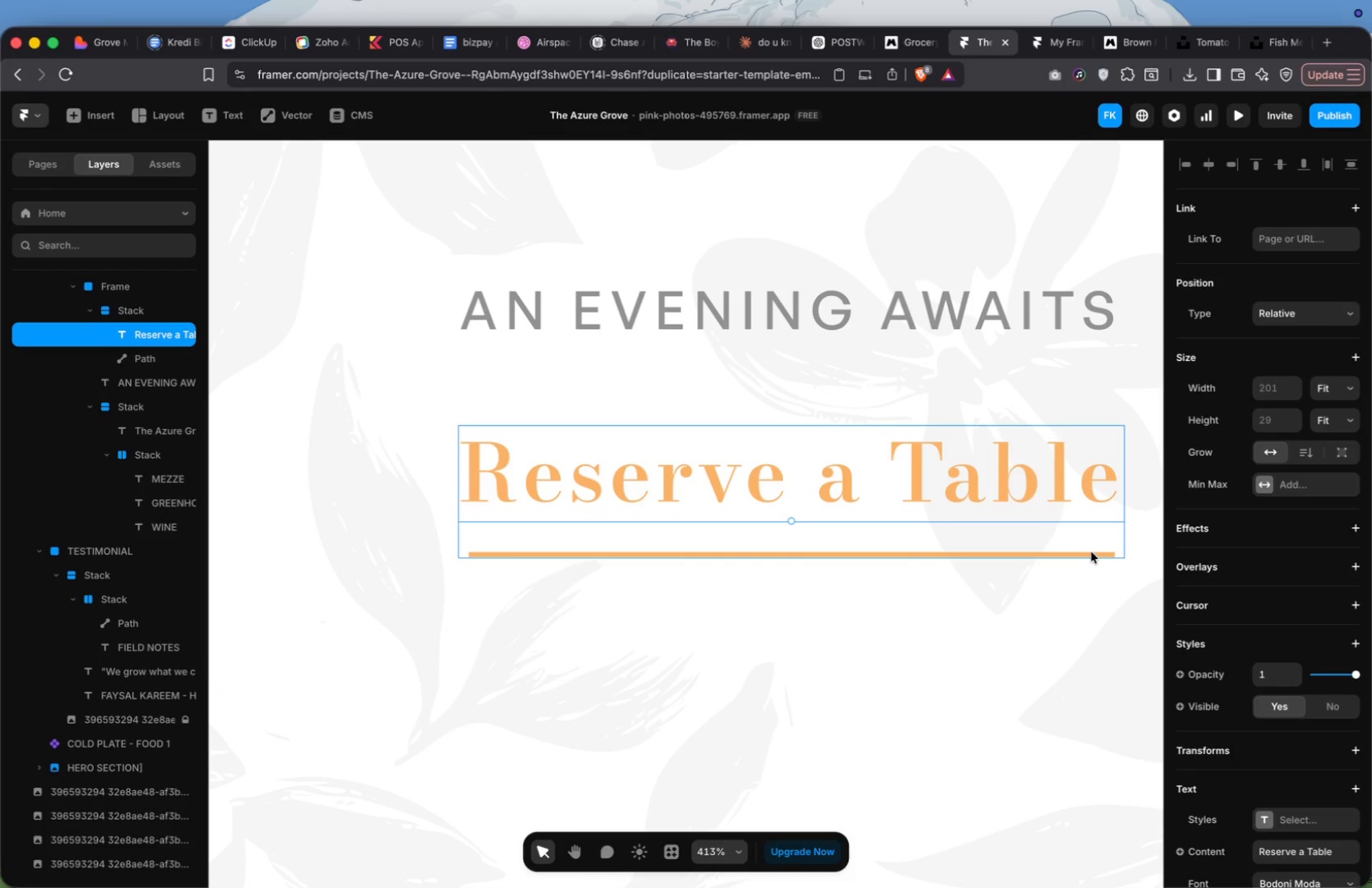 
left_click([1090, 553])
 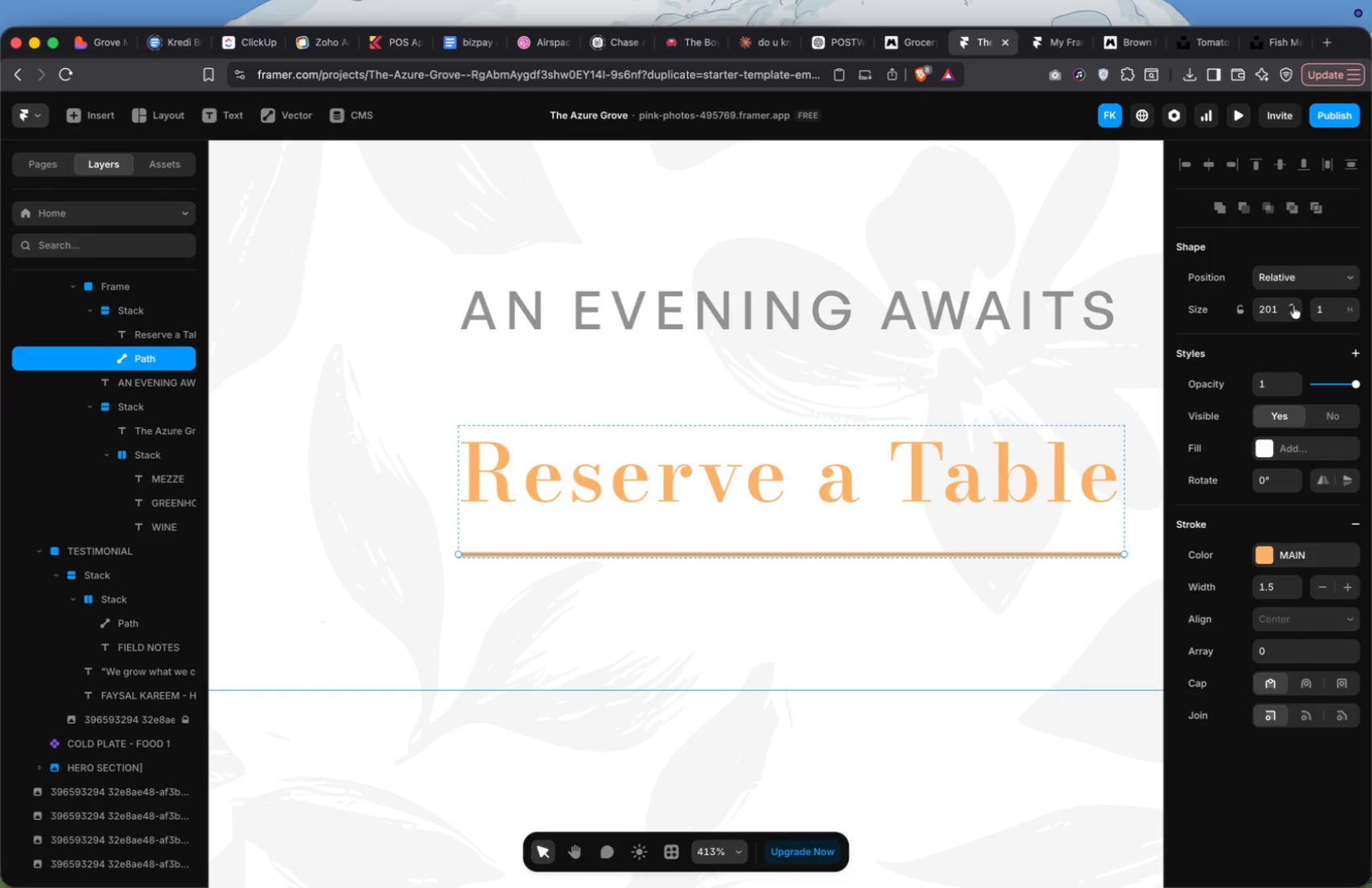 
wait(19.7)
 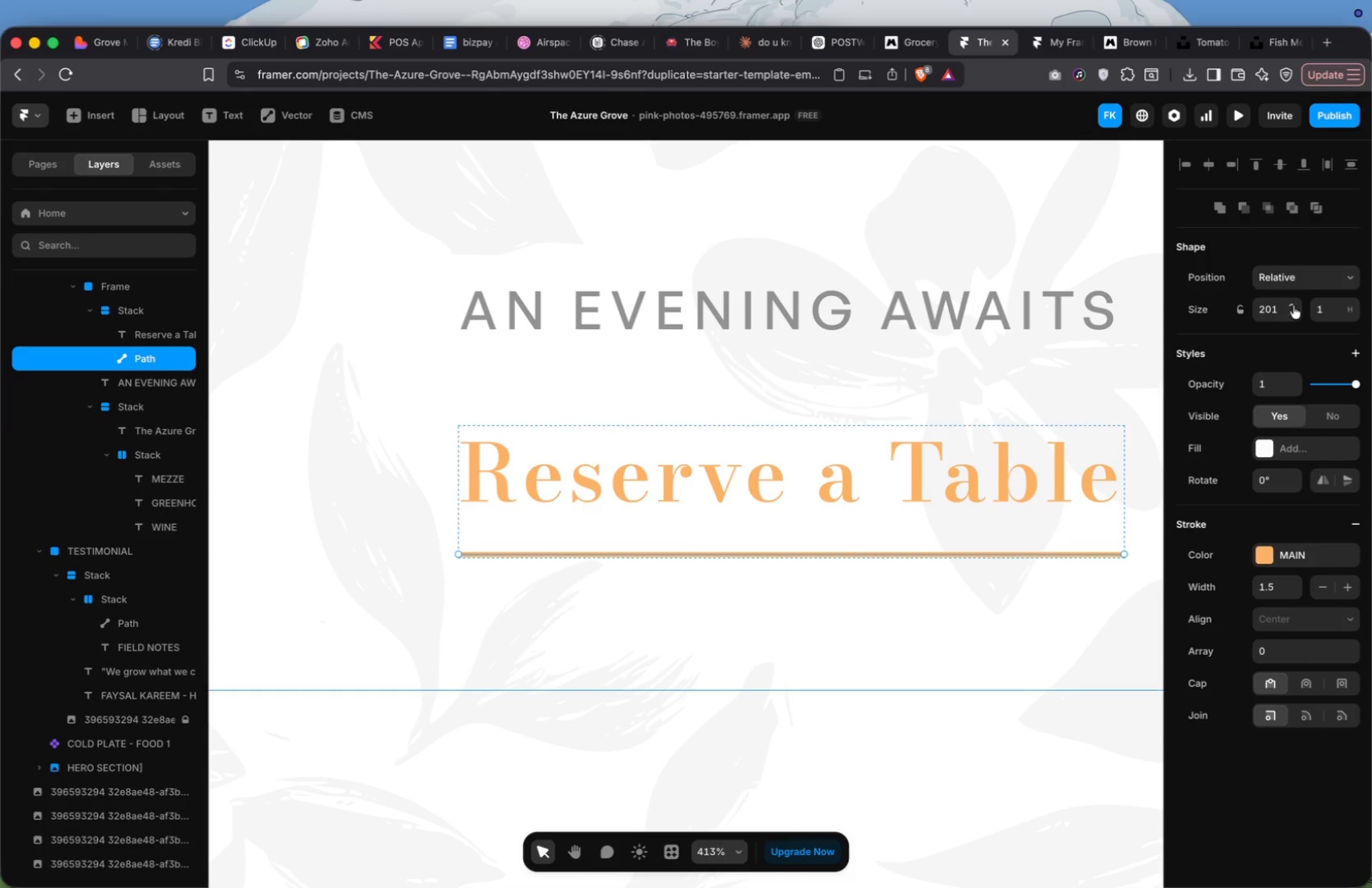 
left_click([1029, 464])
 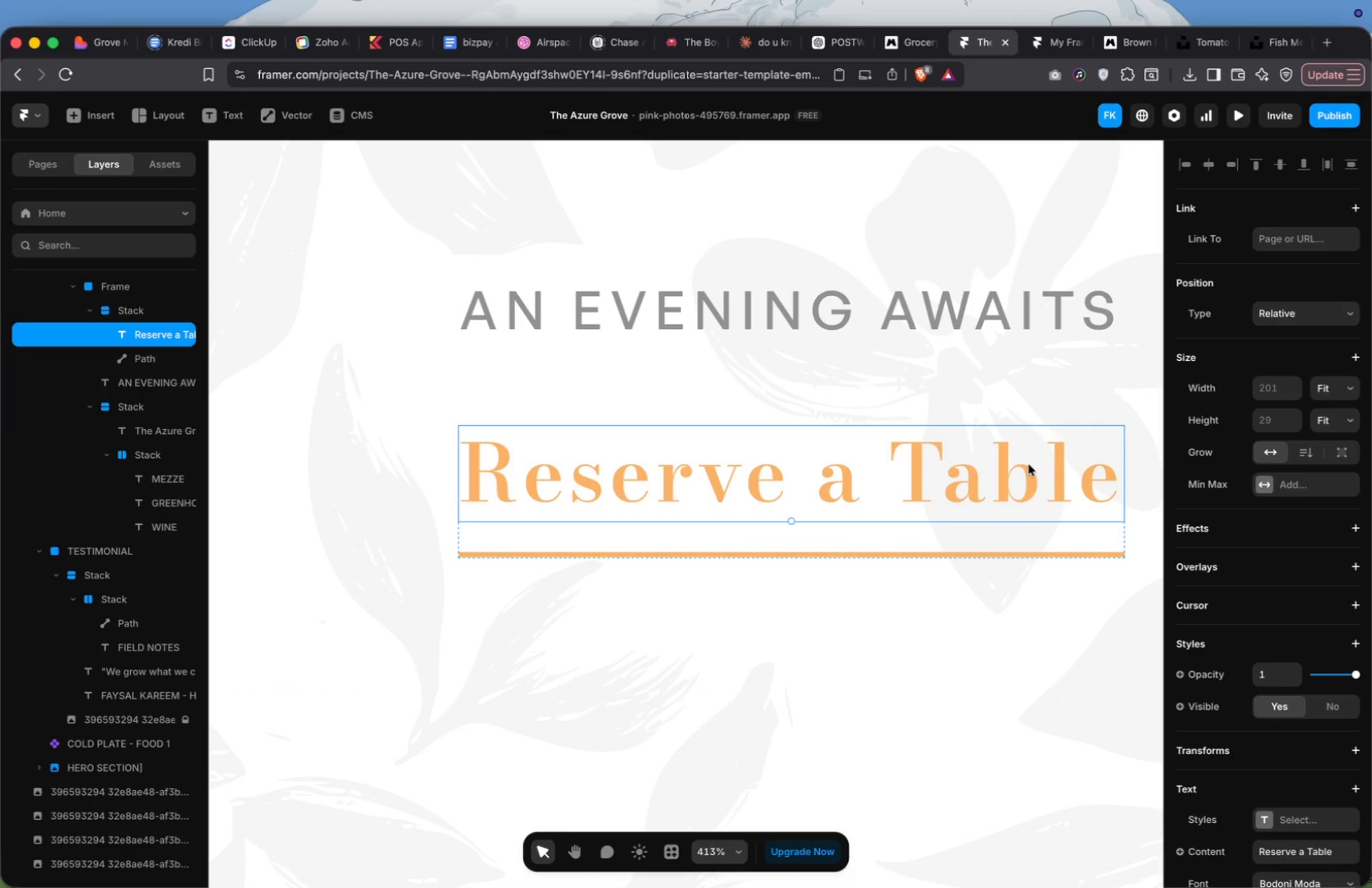 
key(Meta+D)
 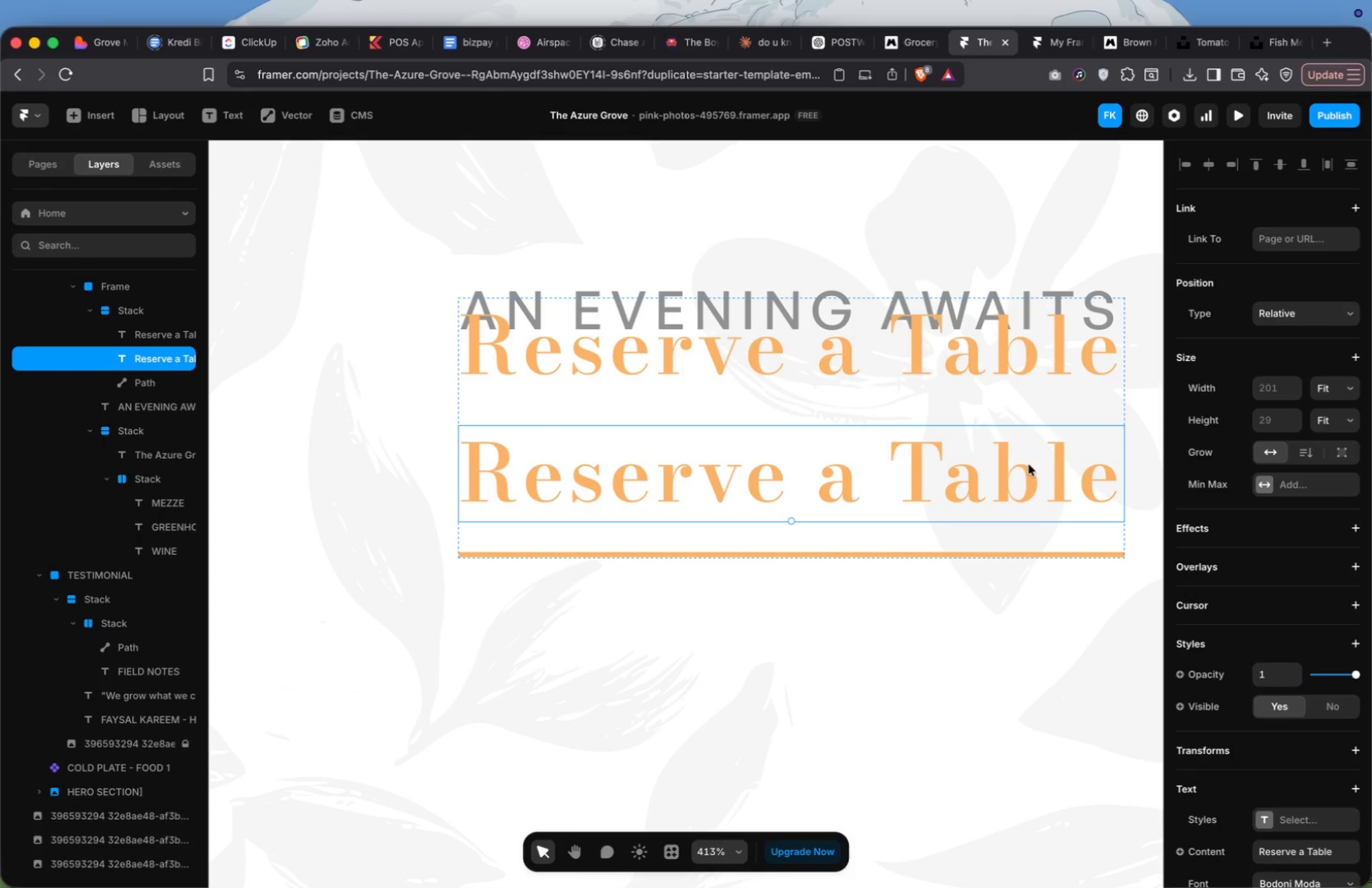 
key(Meta+Z)
 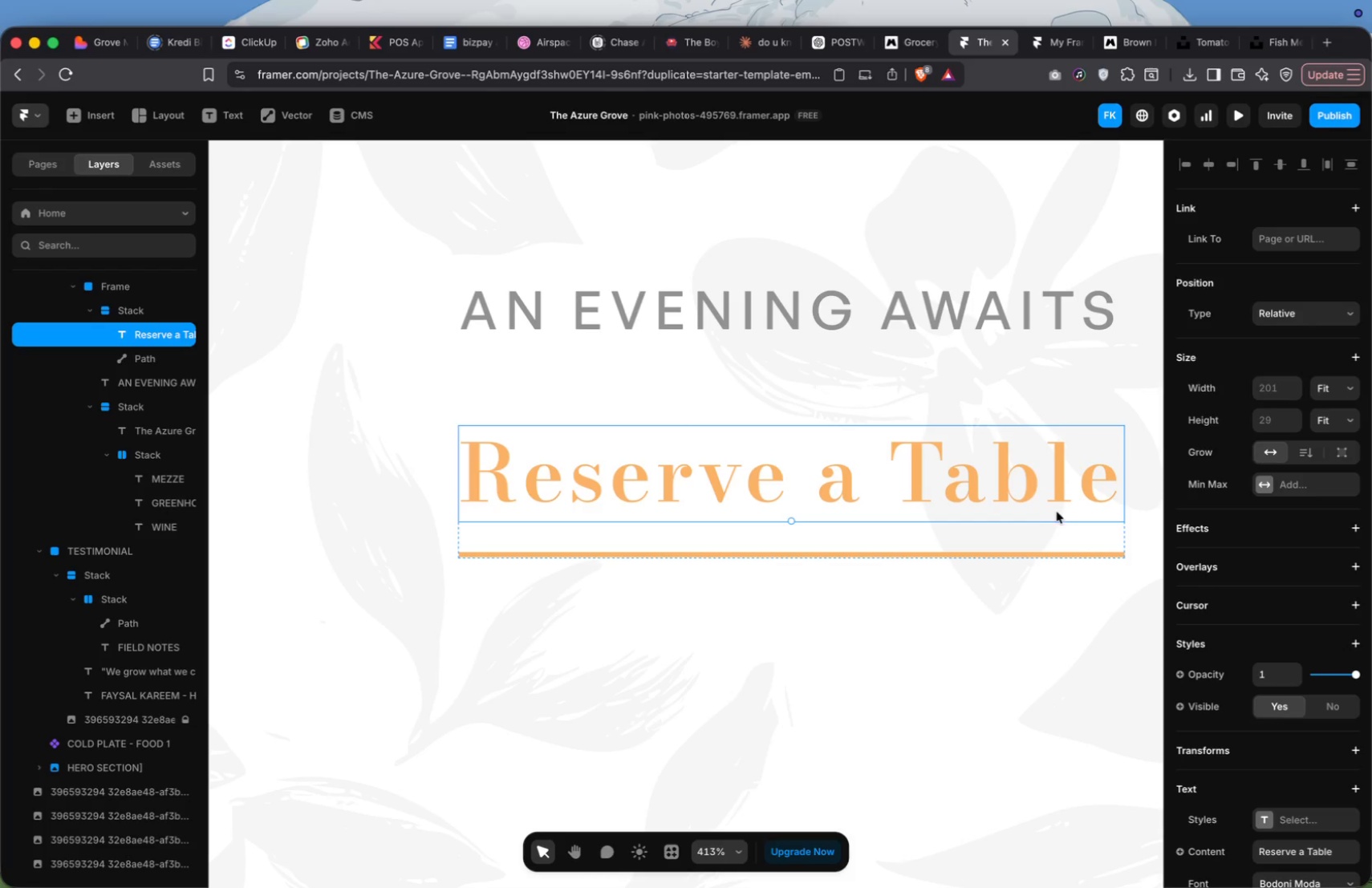 
wait(30.54)
 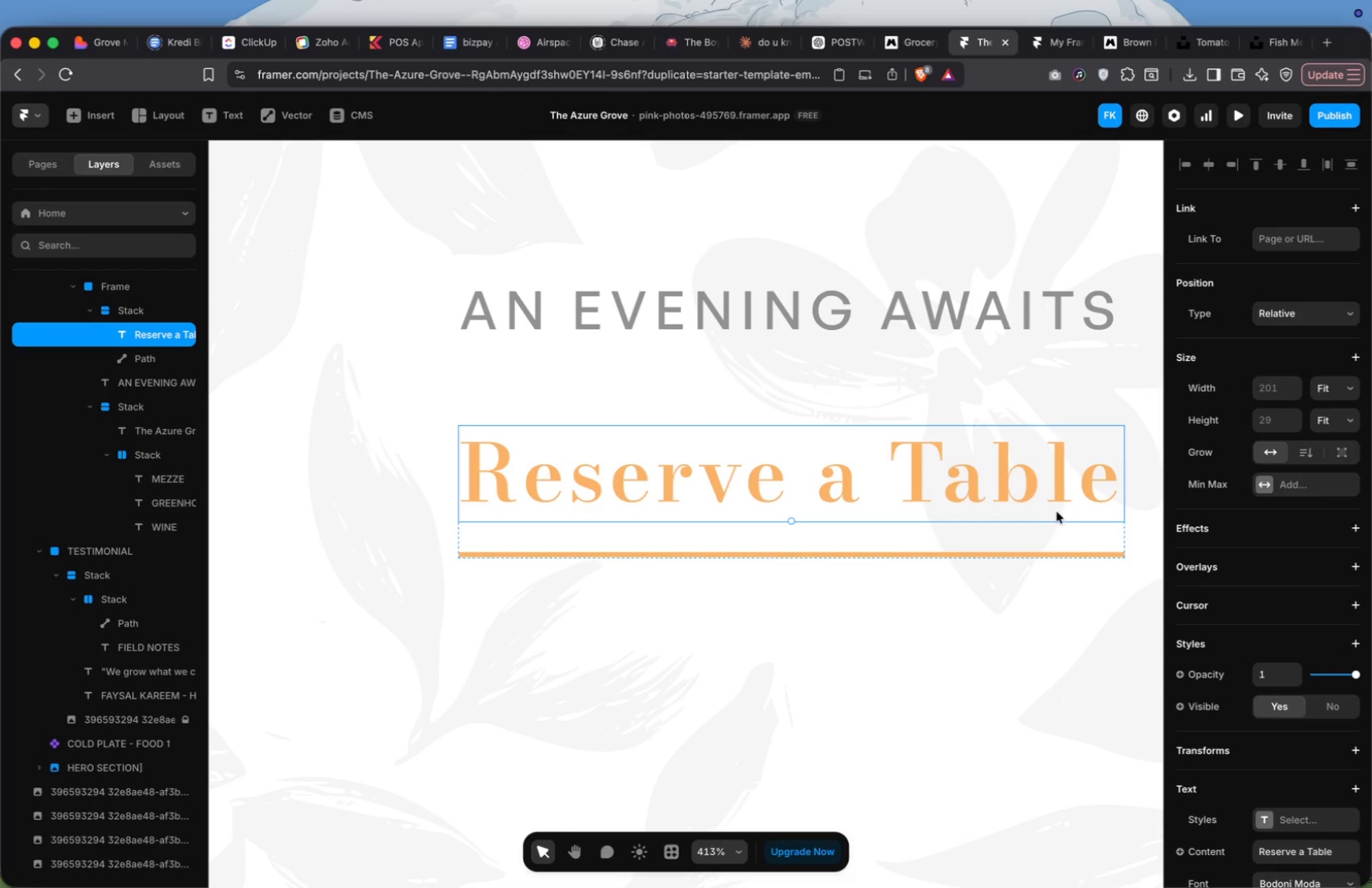 
mouse_move([812, 549])
 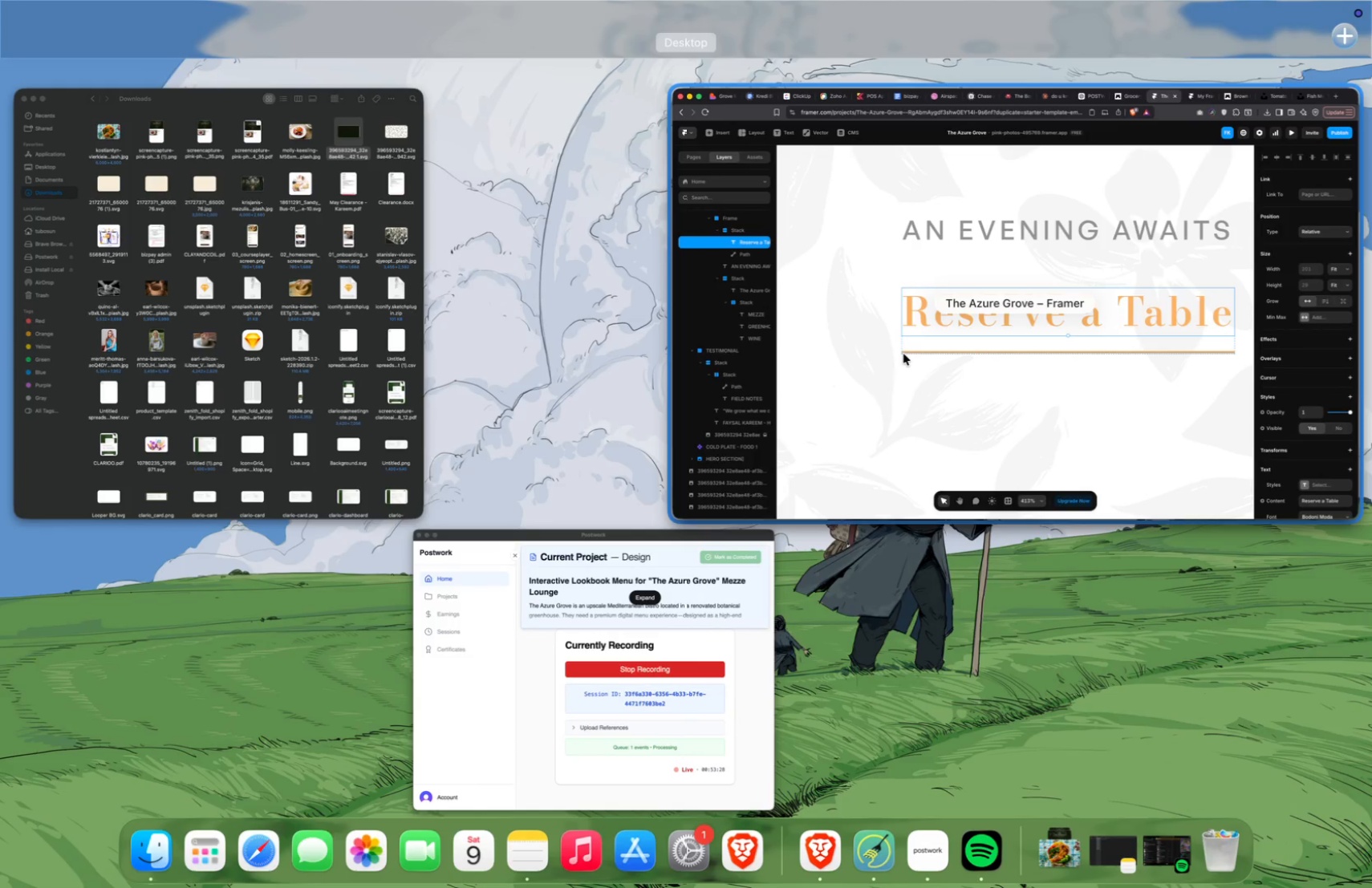 
left_click([903, 354])
 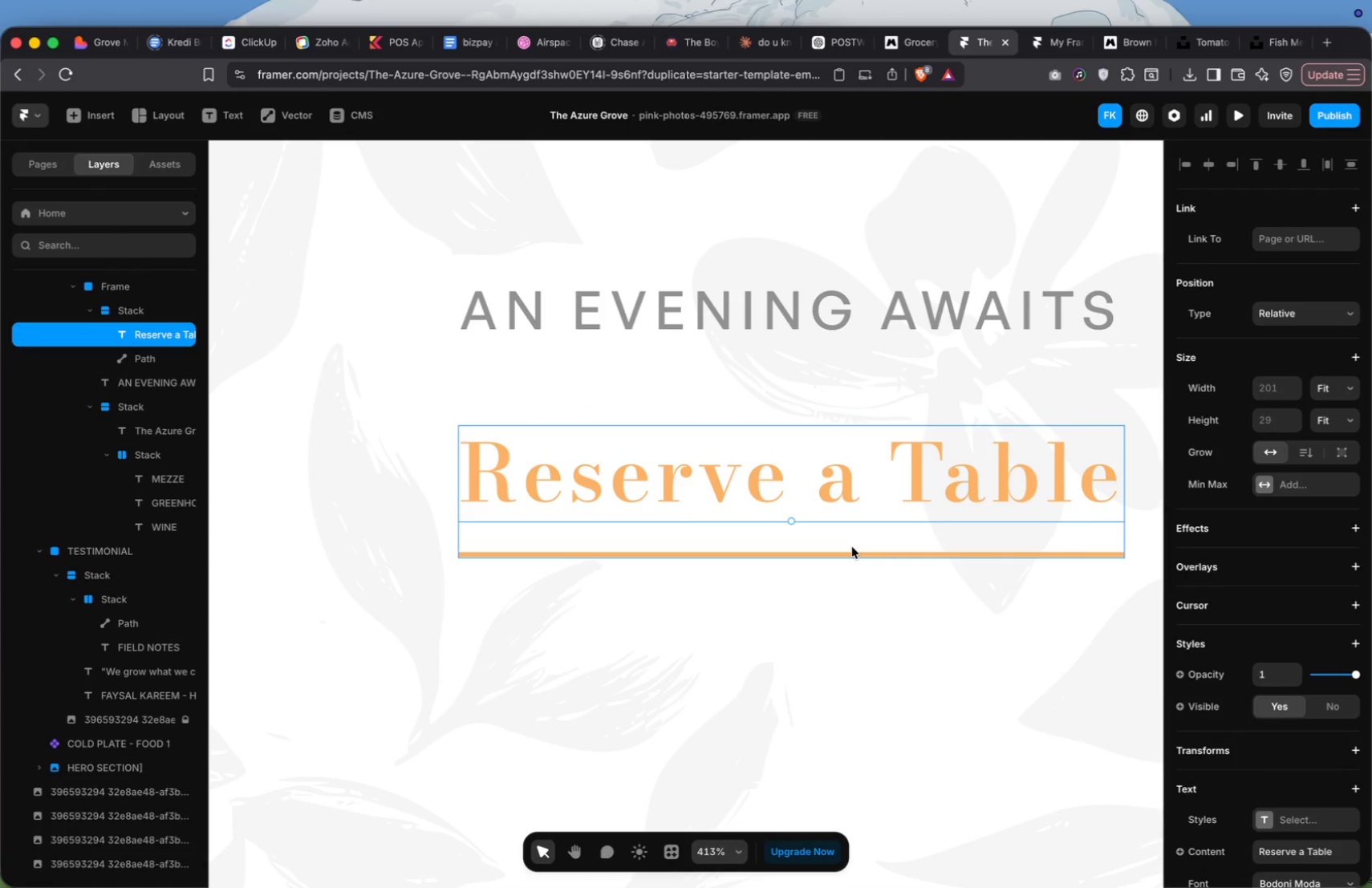 
scroll: coordinate [852, 547], scroll_direction: down, amount: 16.0
 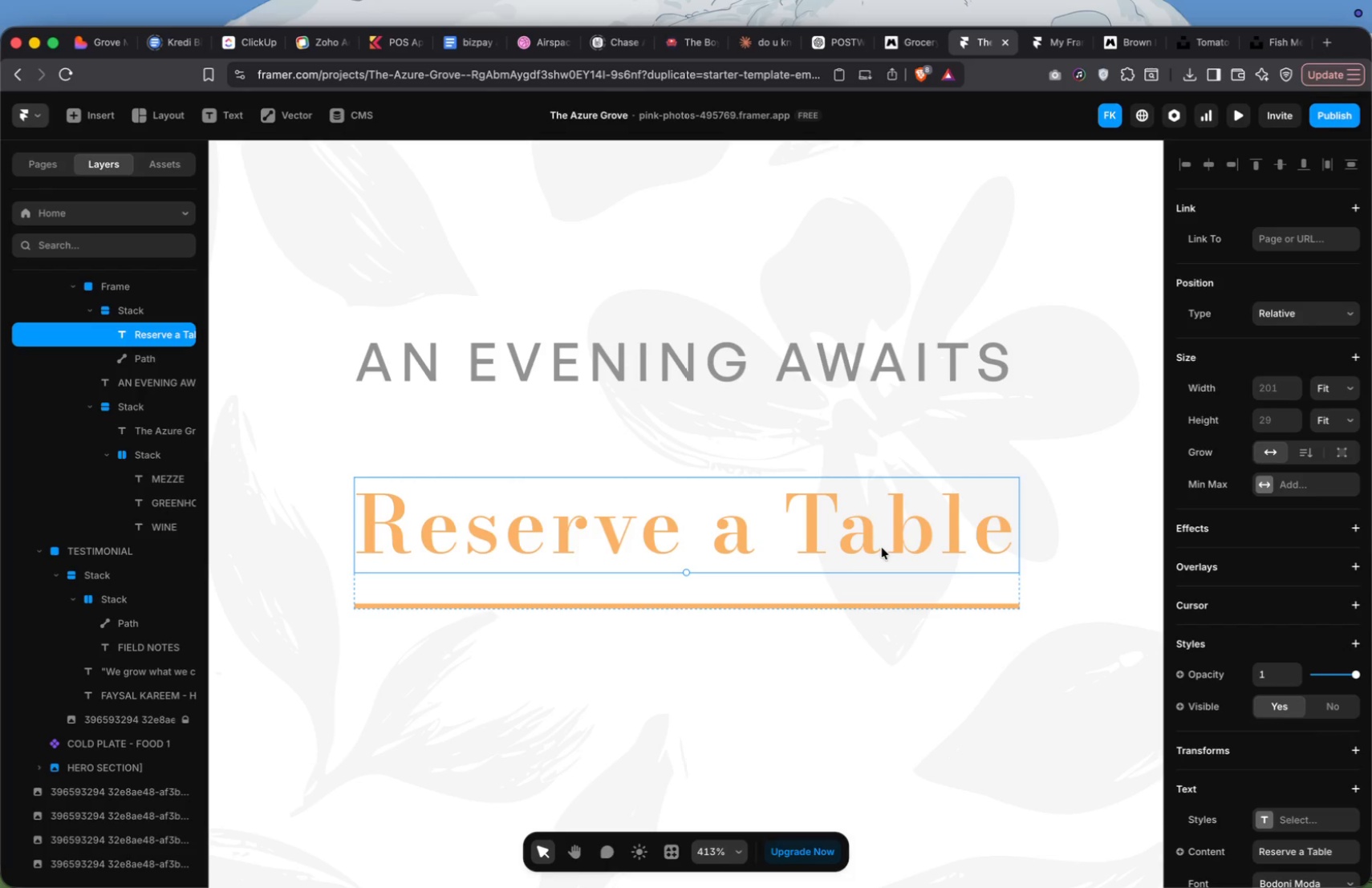 
wait(40.75)
 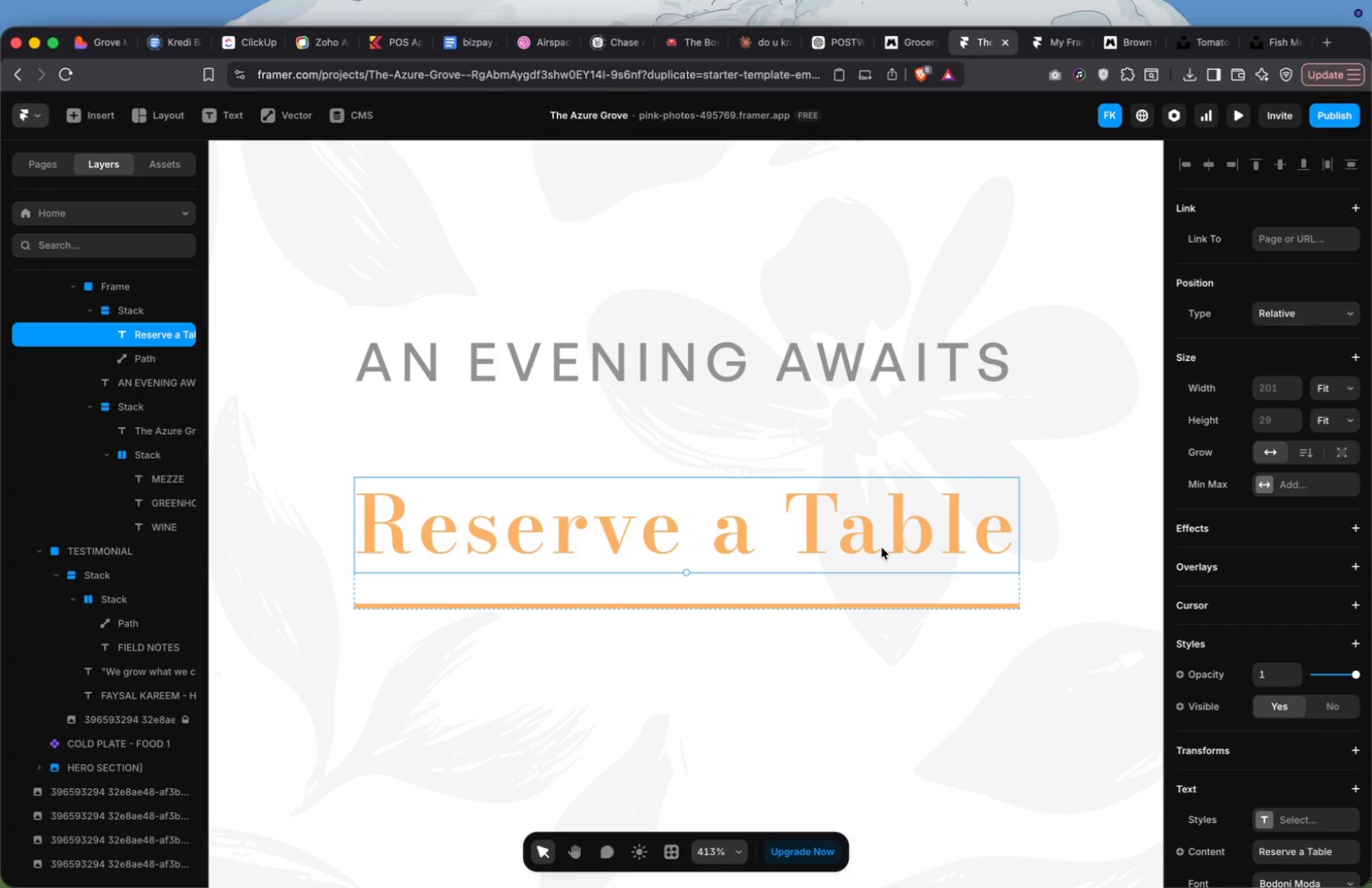 
left_click([1305, 149])
 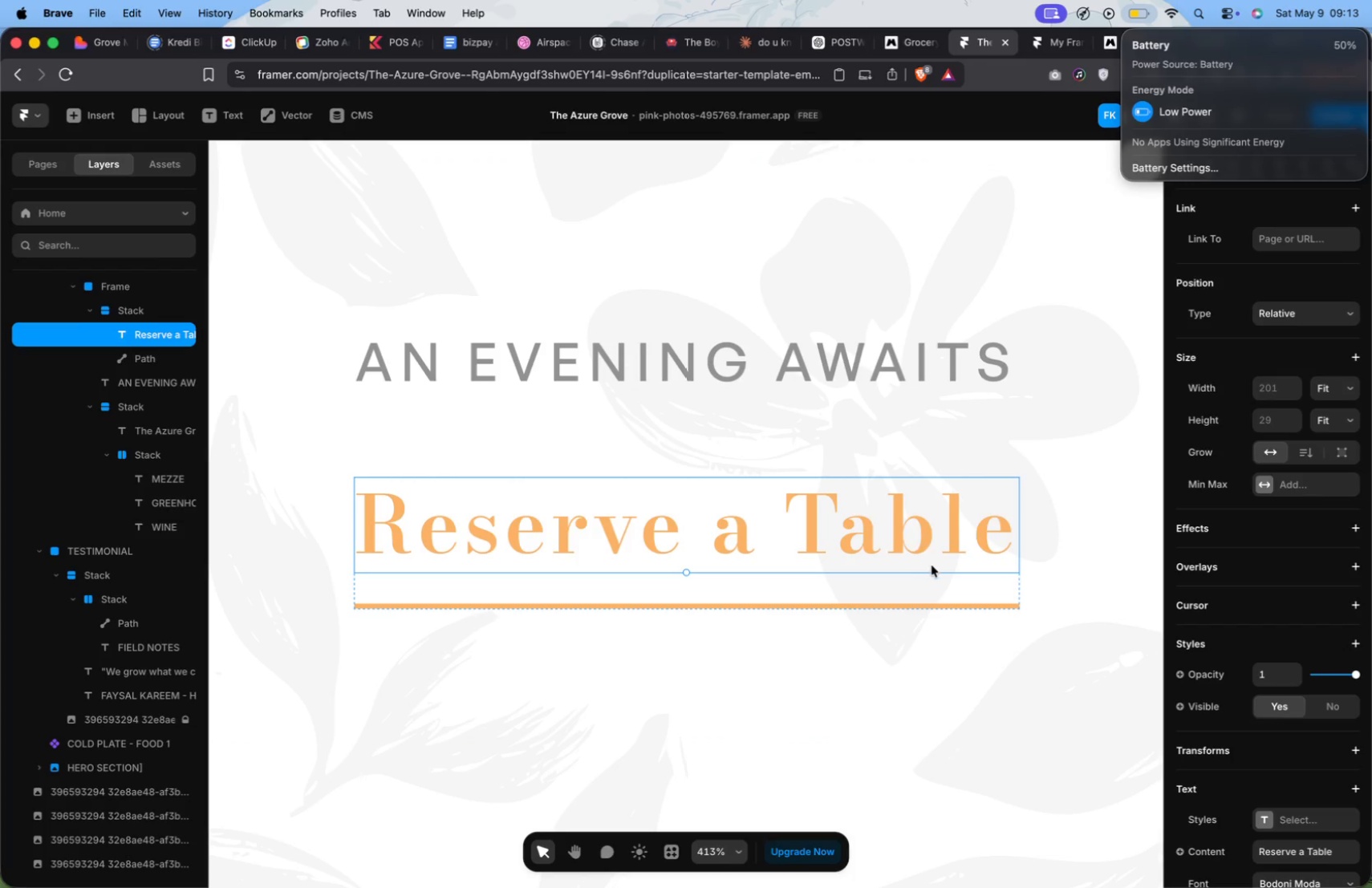 
key(VolumeUp)
 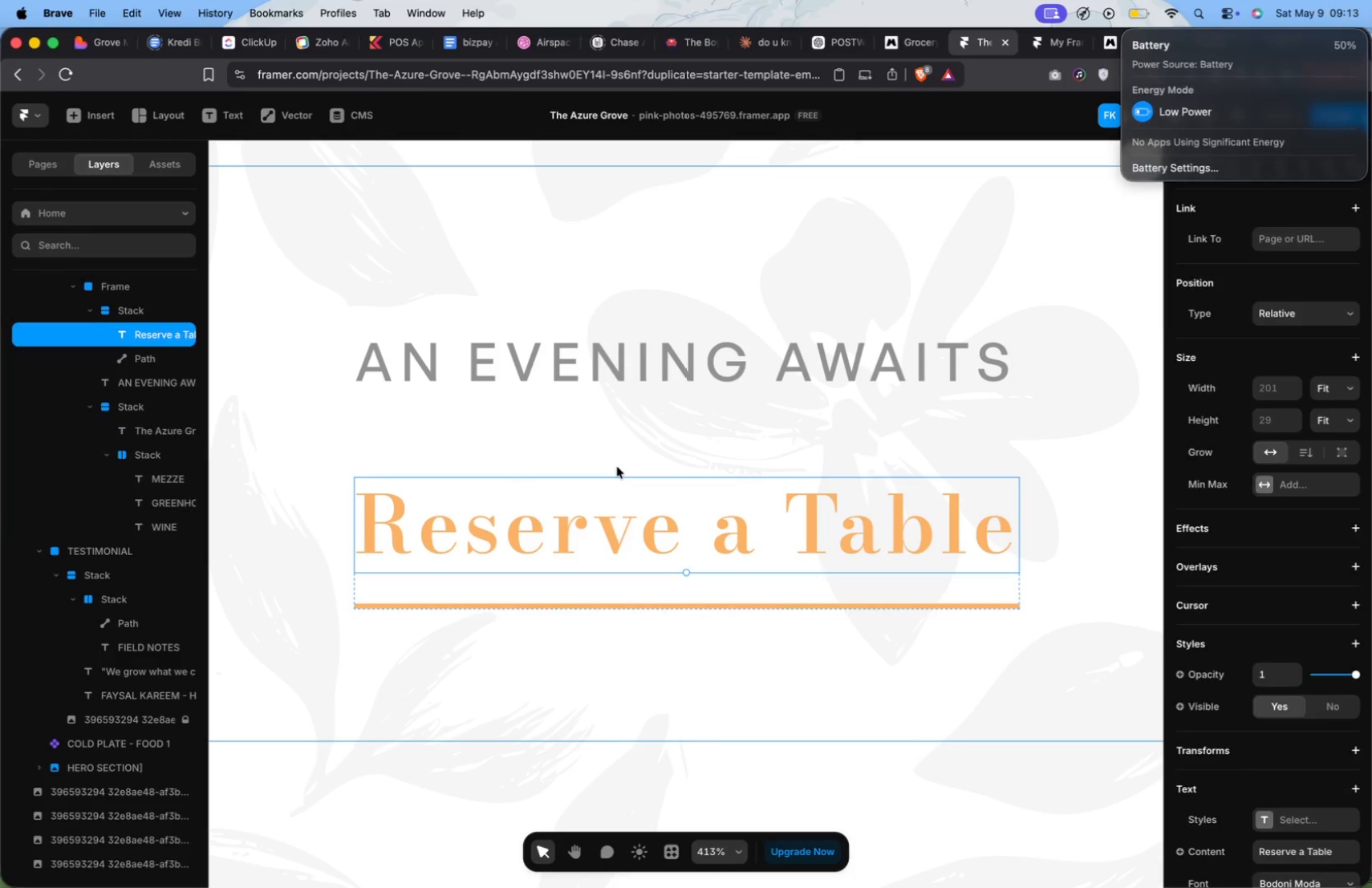 
wait(7.97)
 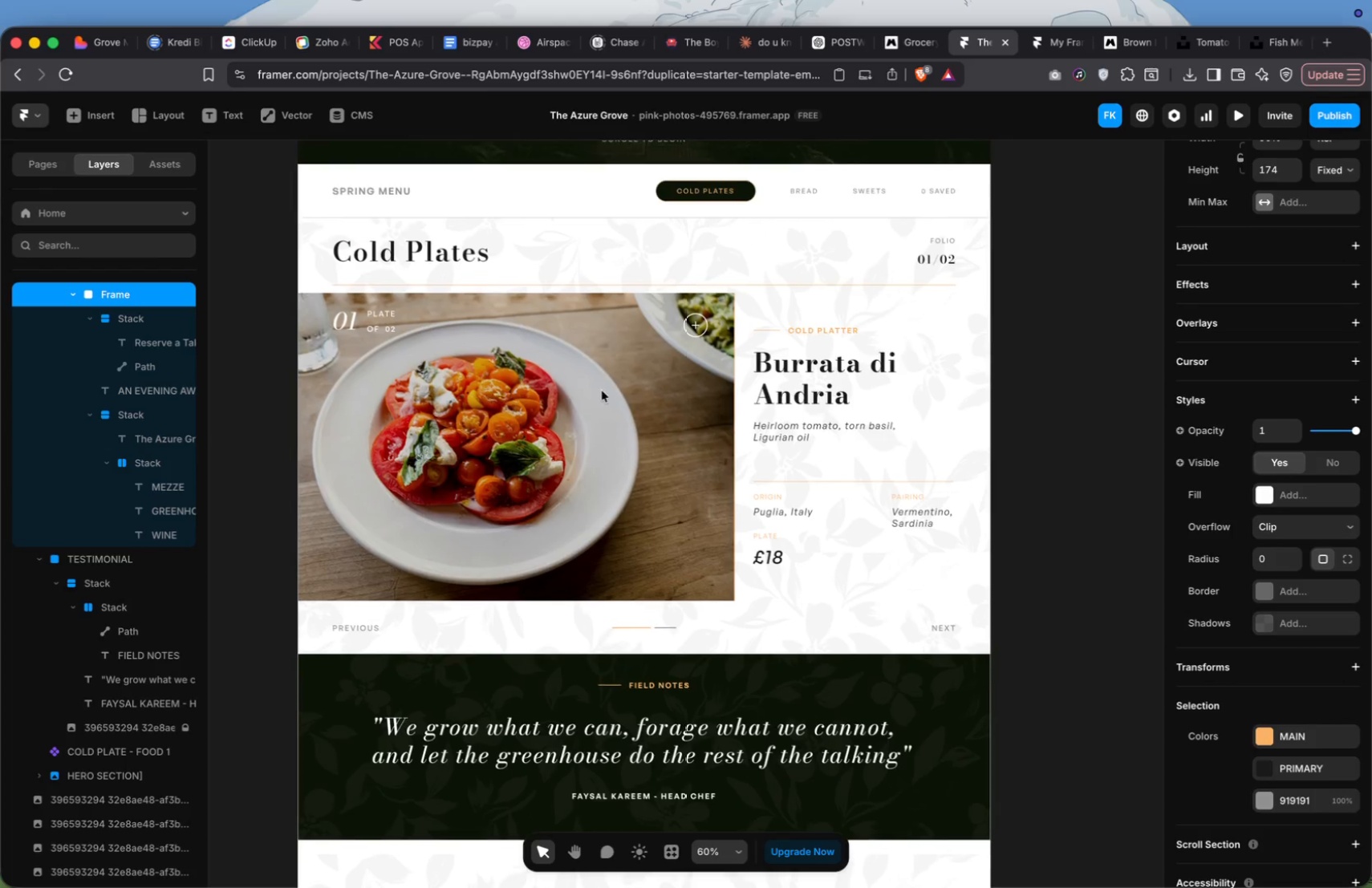 
left_click([600, 359])
 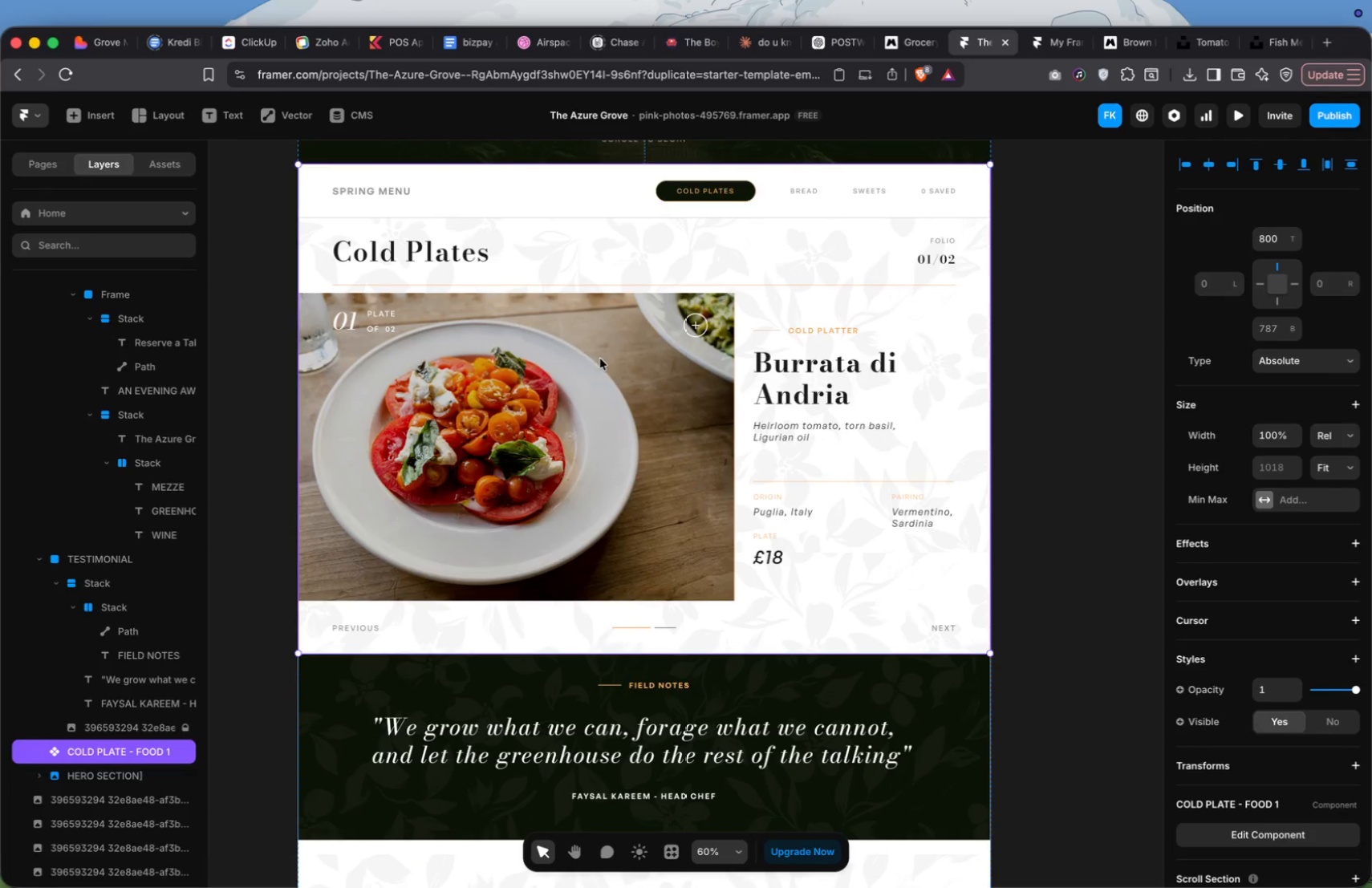 
scroll: coordinate [619, 459], scroll_direction: up, amount: 45.0
 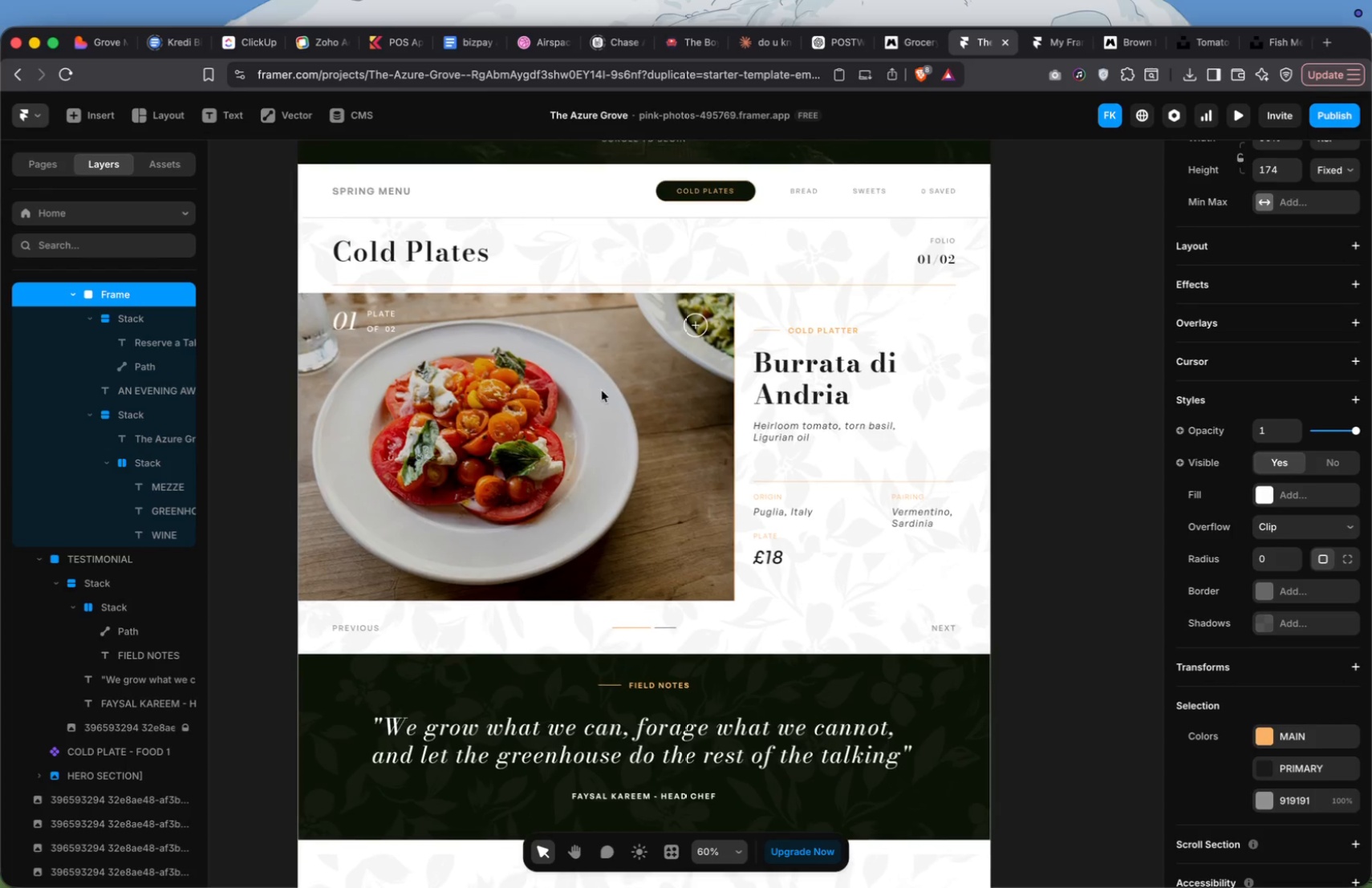 
double_click([600, 359])
 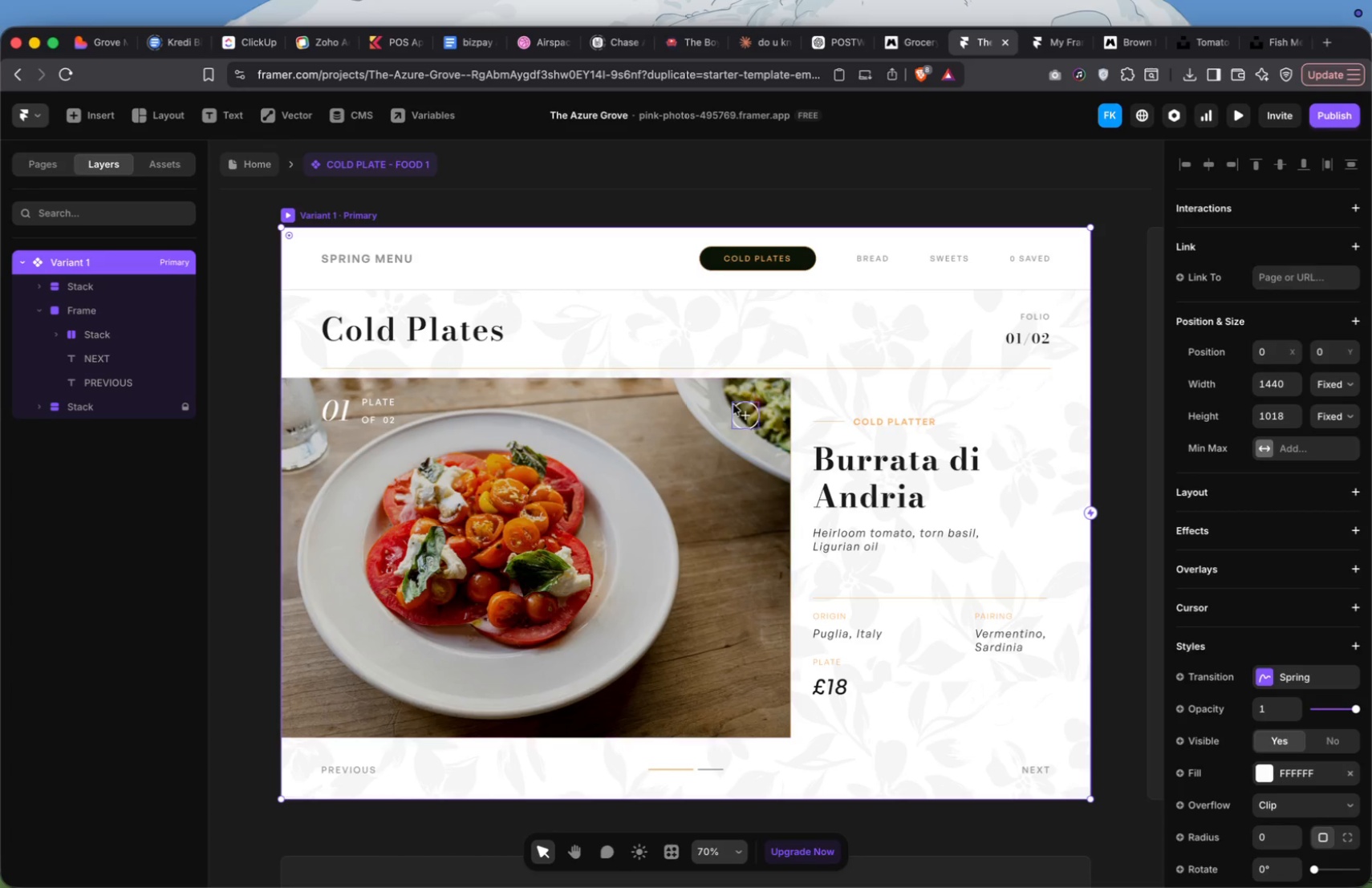 
double_click([746, 407])
 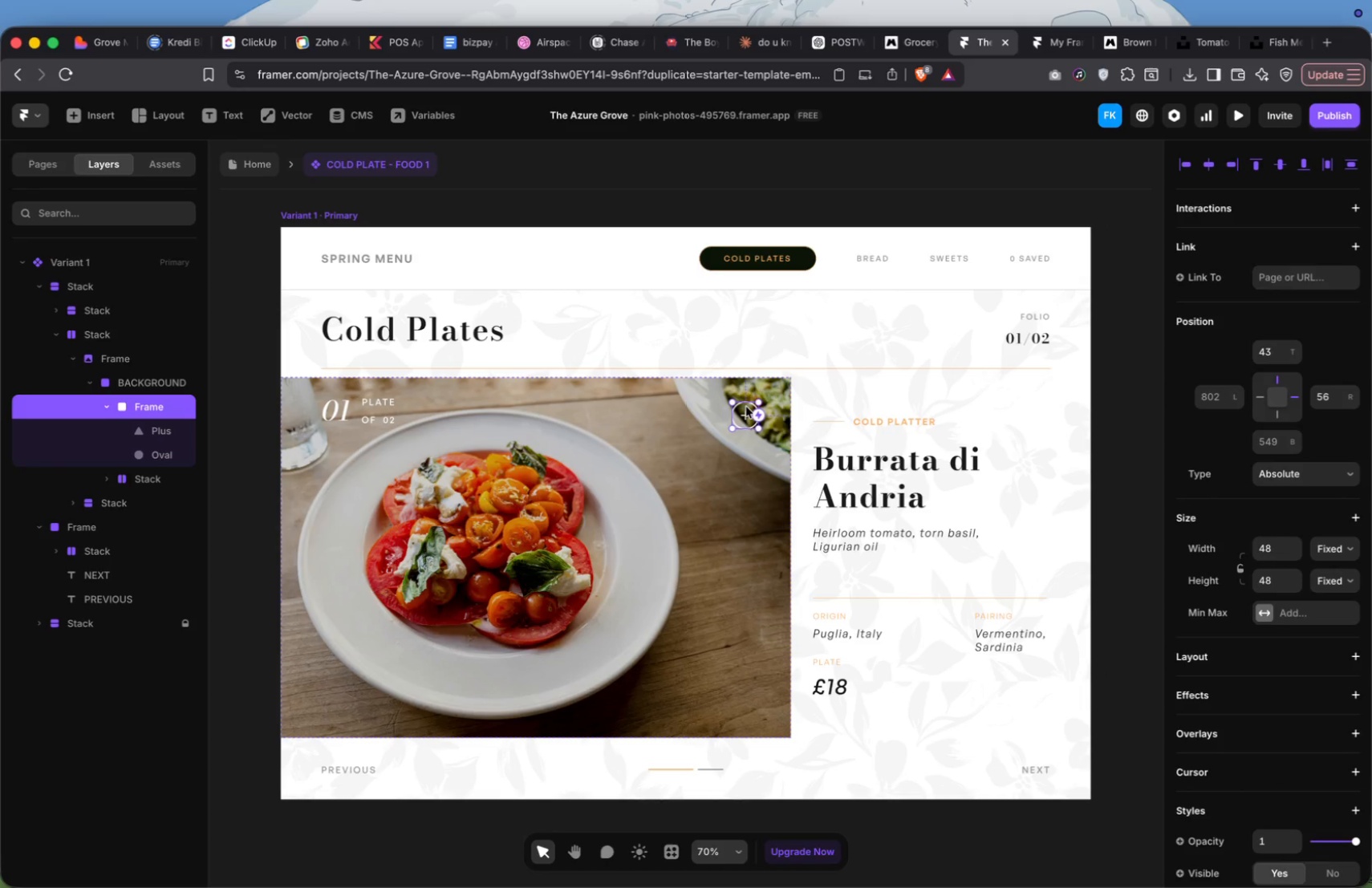 
triple_click([746, 407])
 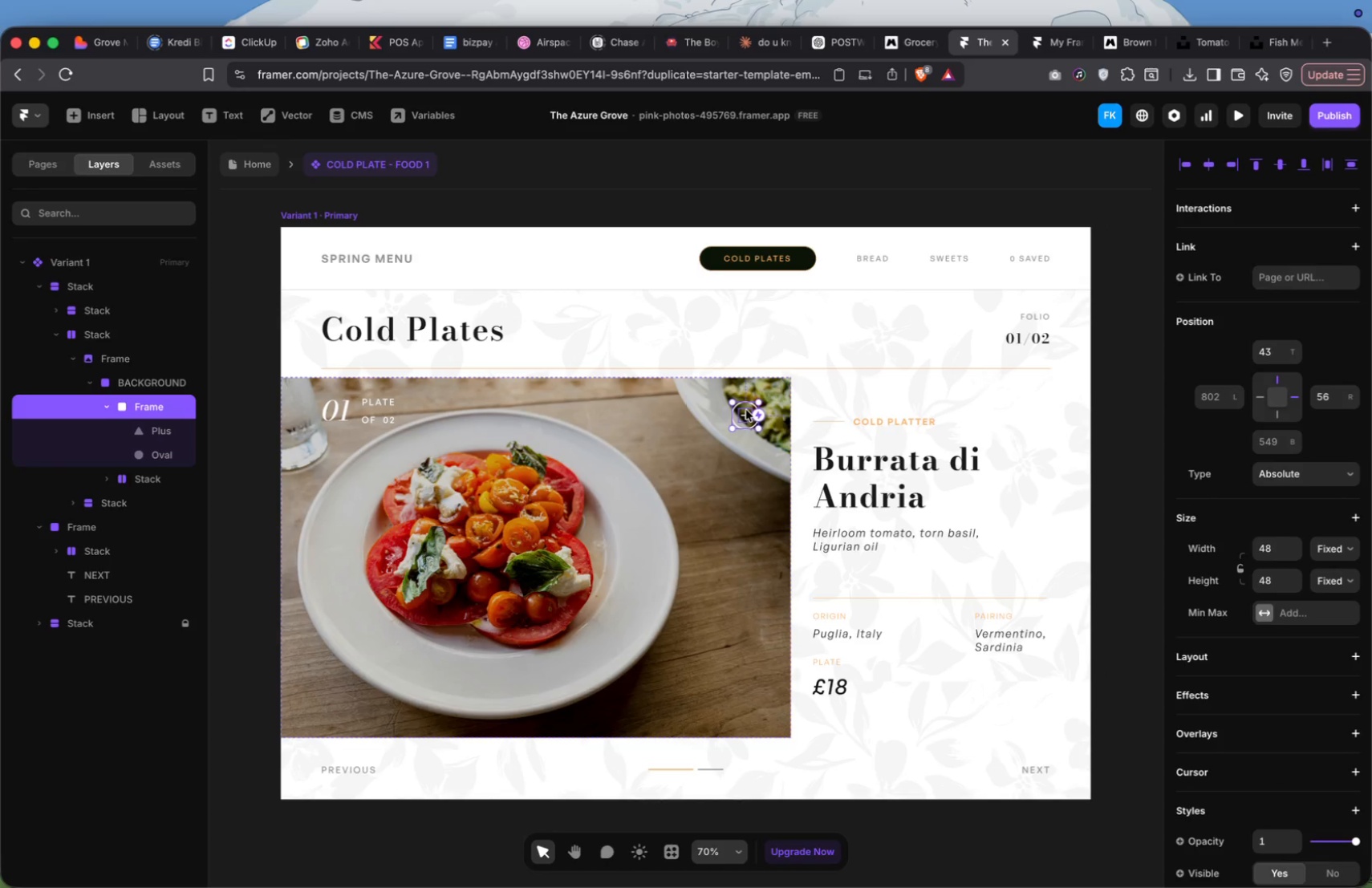 
left_click([746, 410])
 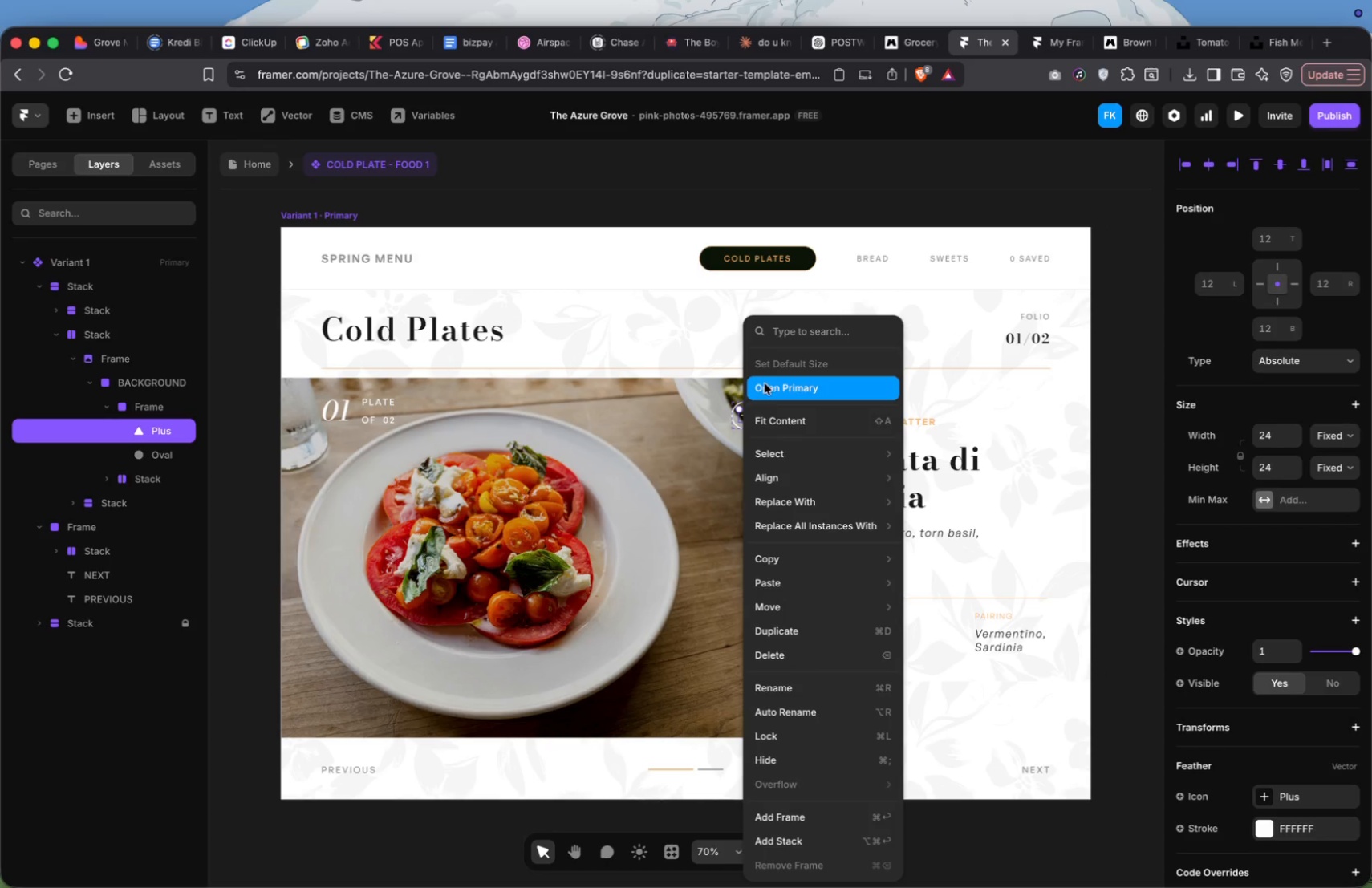 
left_click([725, 410])
 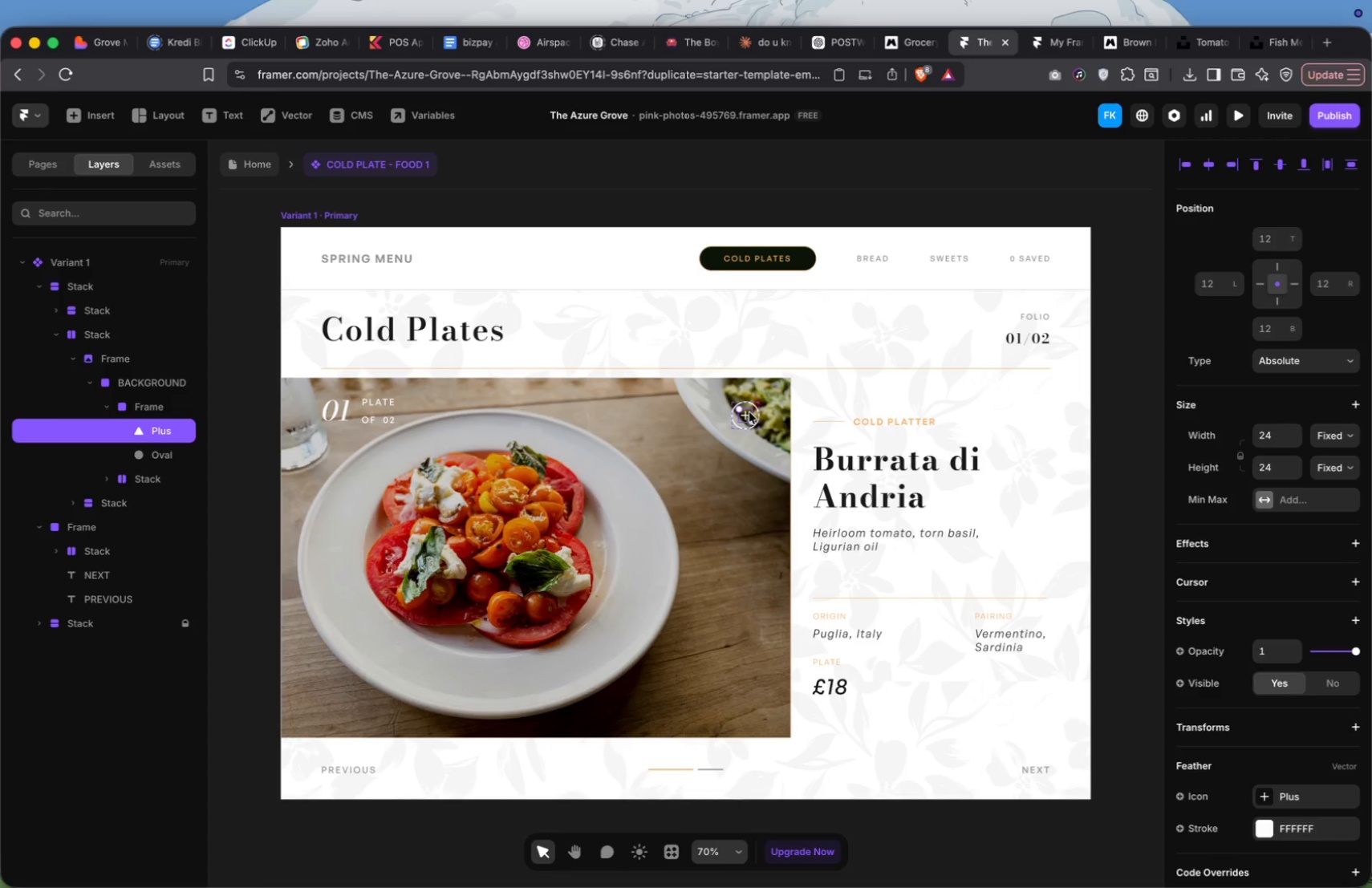 
key(Meta+C)
 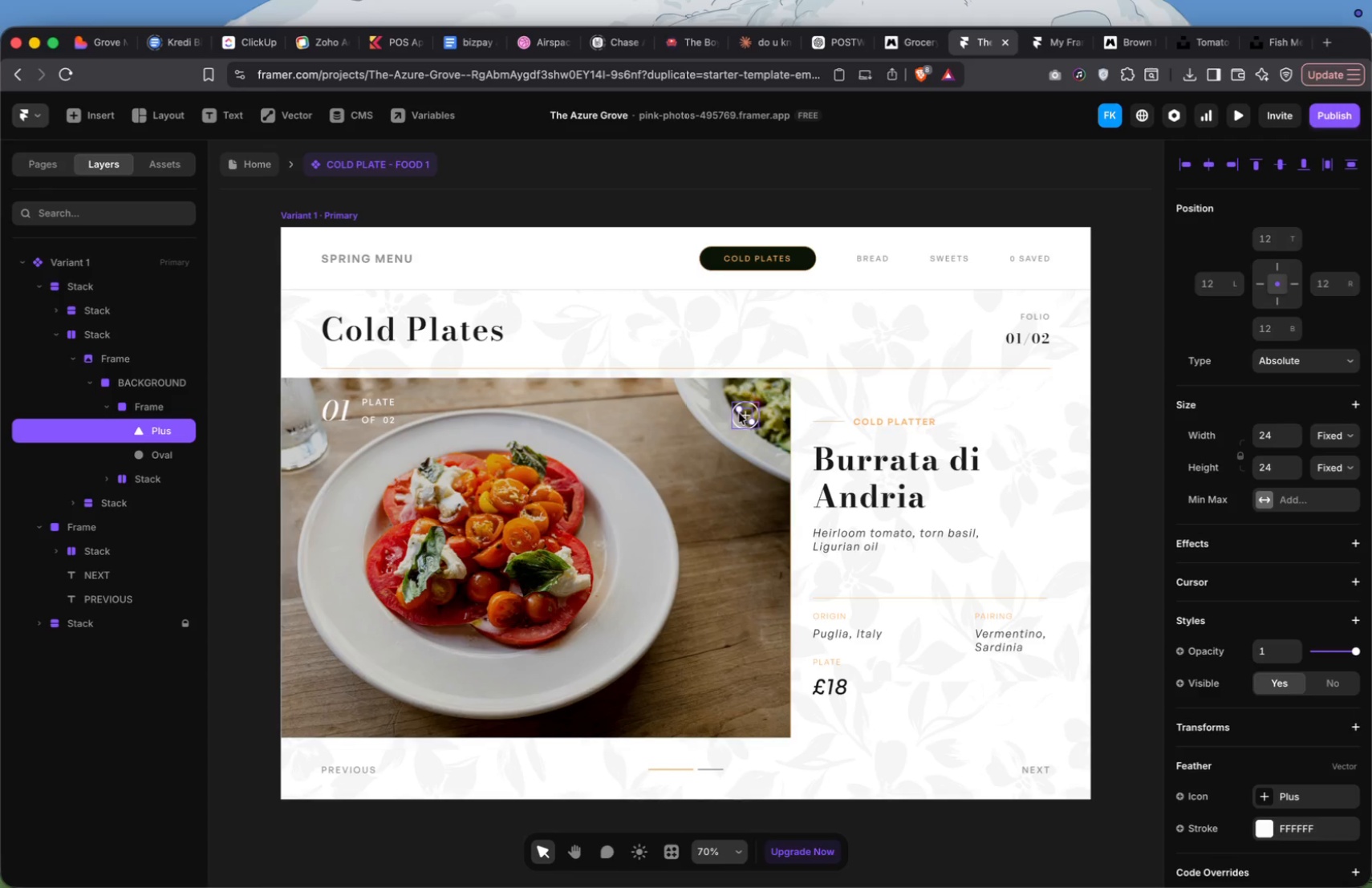 
key(Meta+C)
 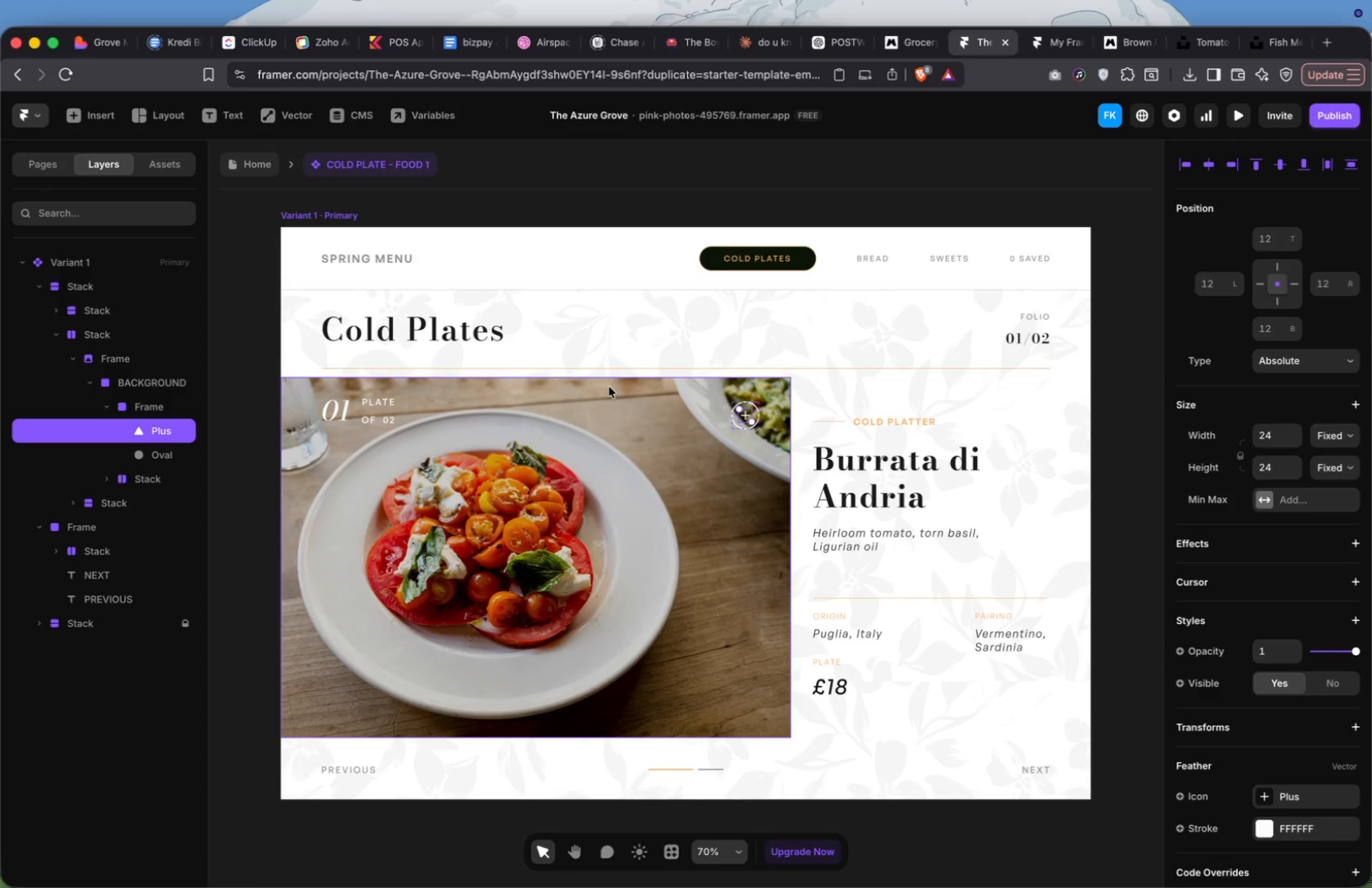 
key(Meta+C)
 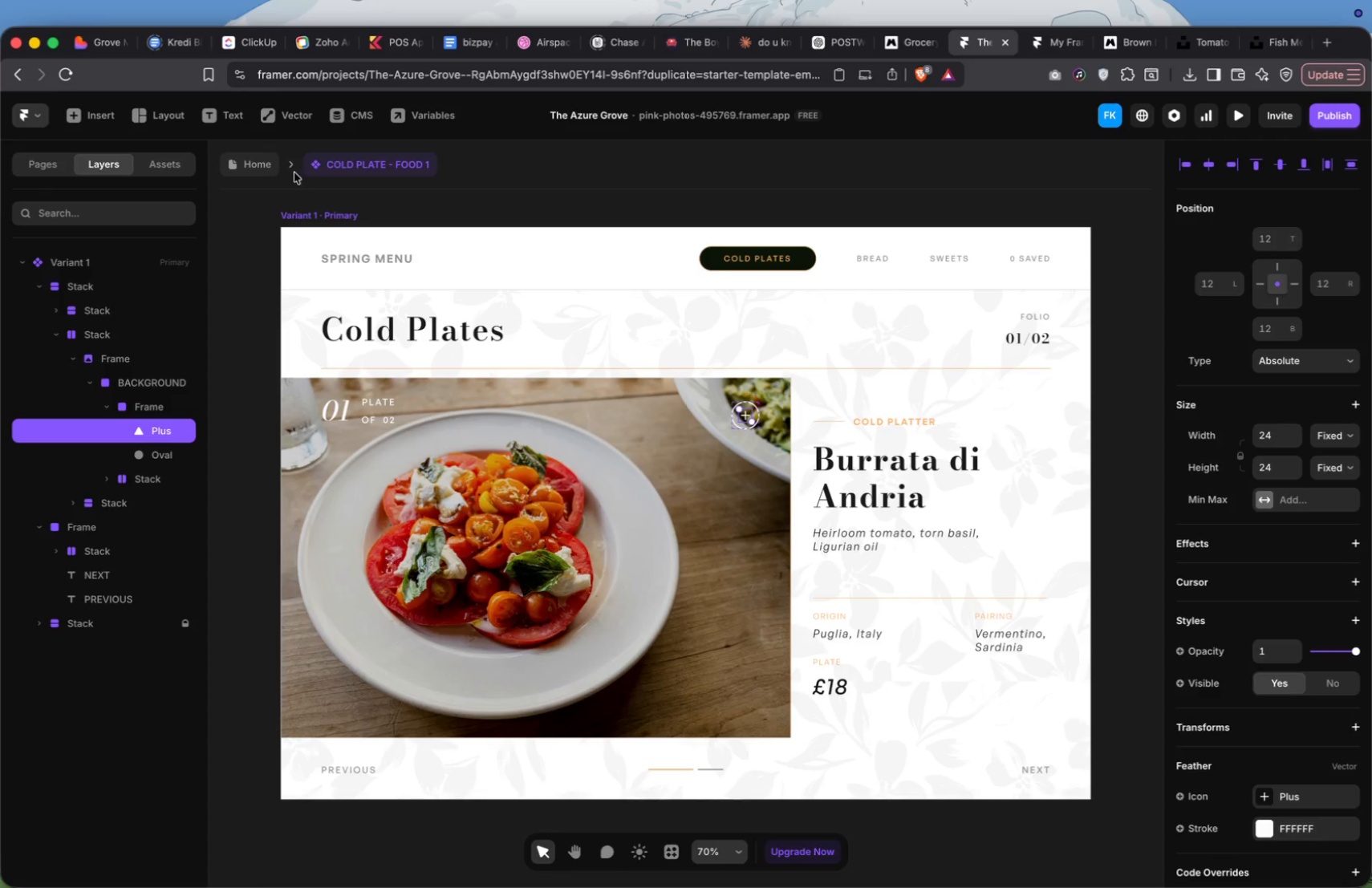 
left_click([250, 168])
 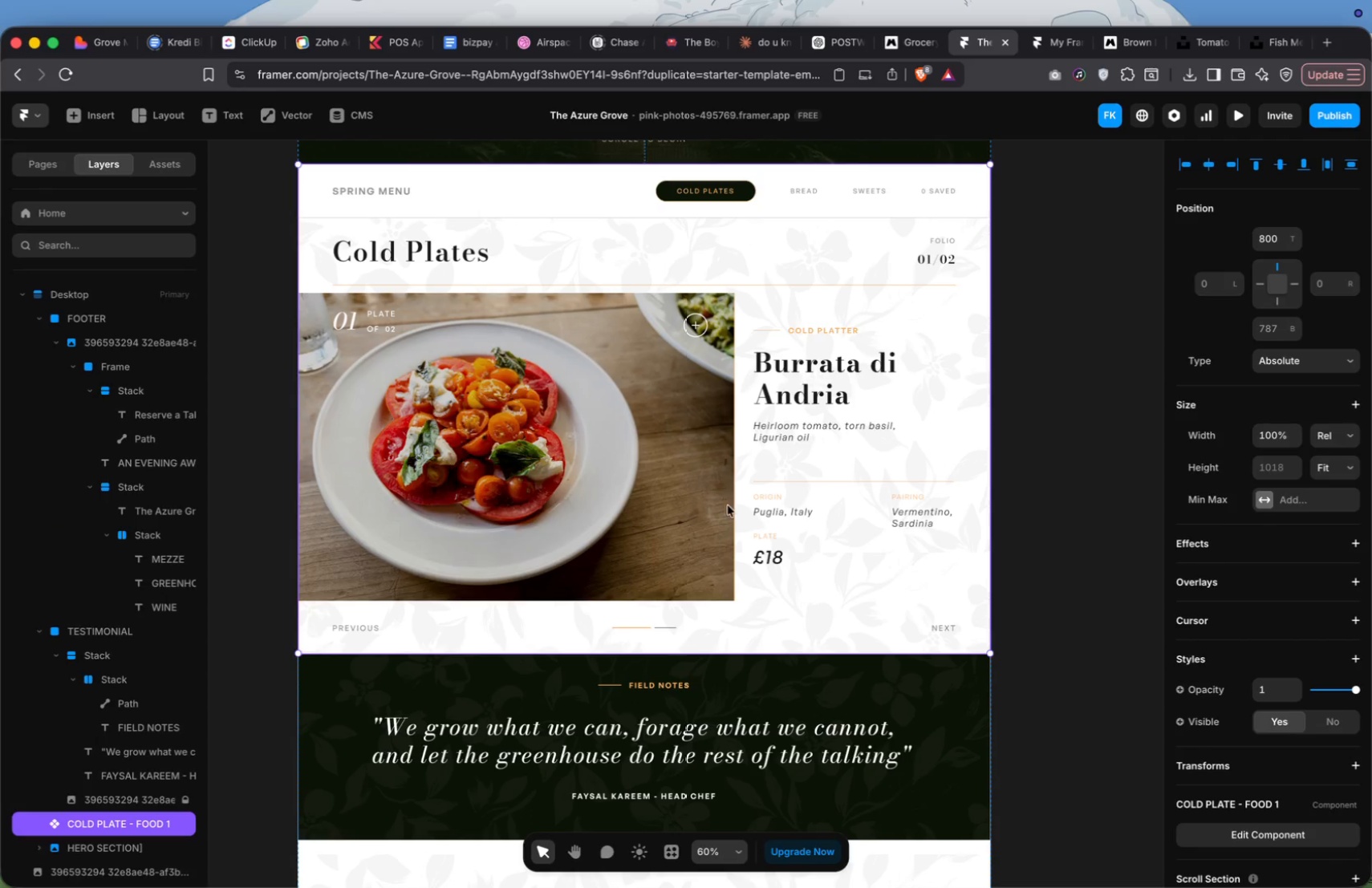 
scroll: coordinate [729, 509], scroll_direction: down, amount: 49.0
 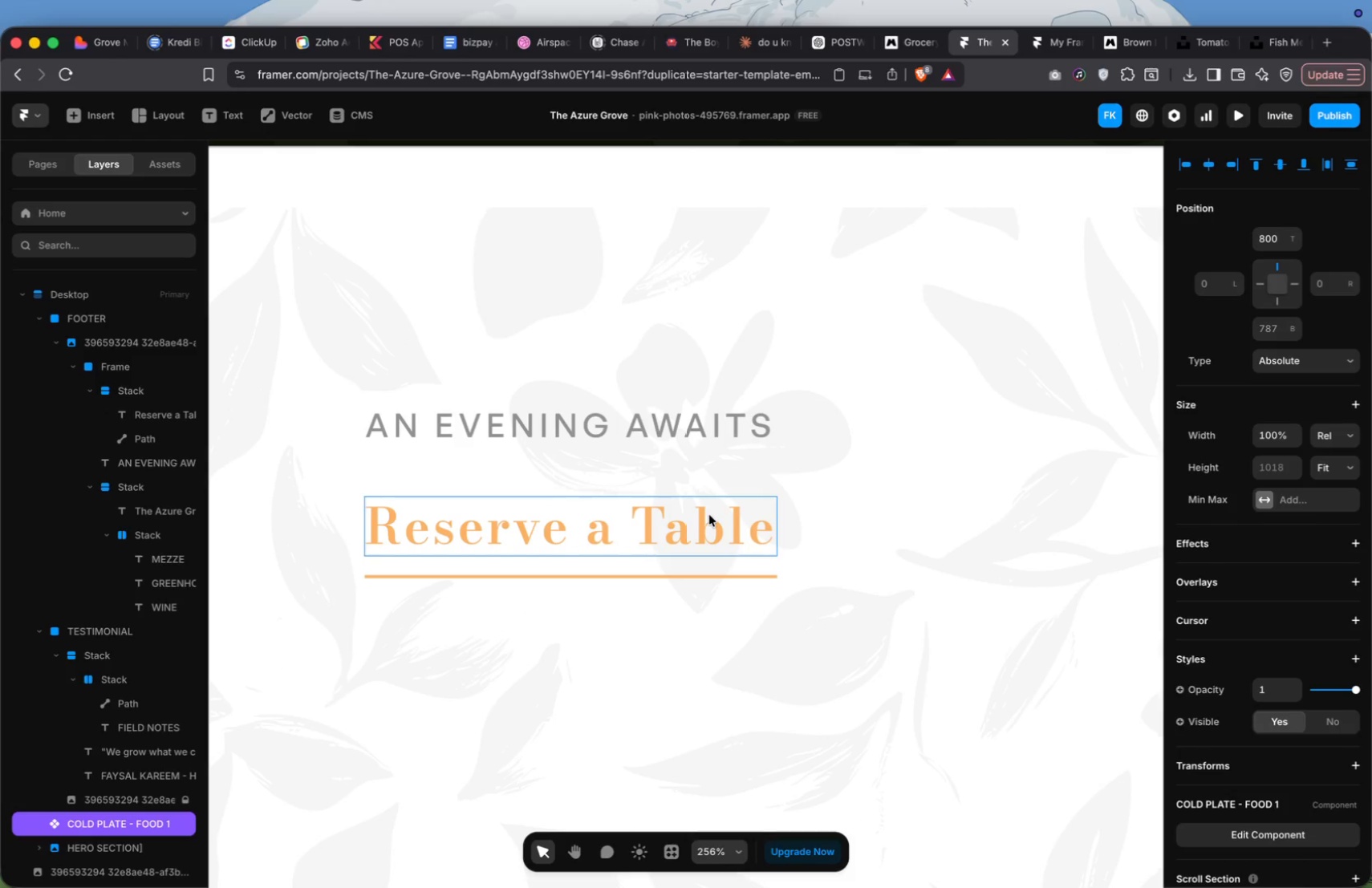 
key(Meta+D)
 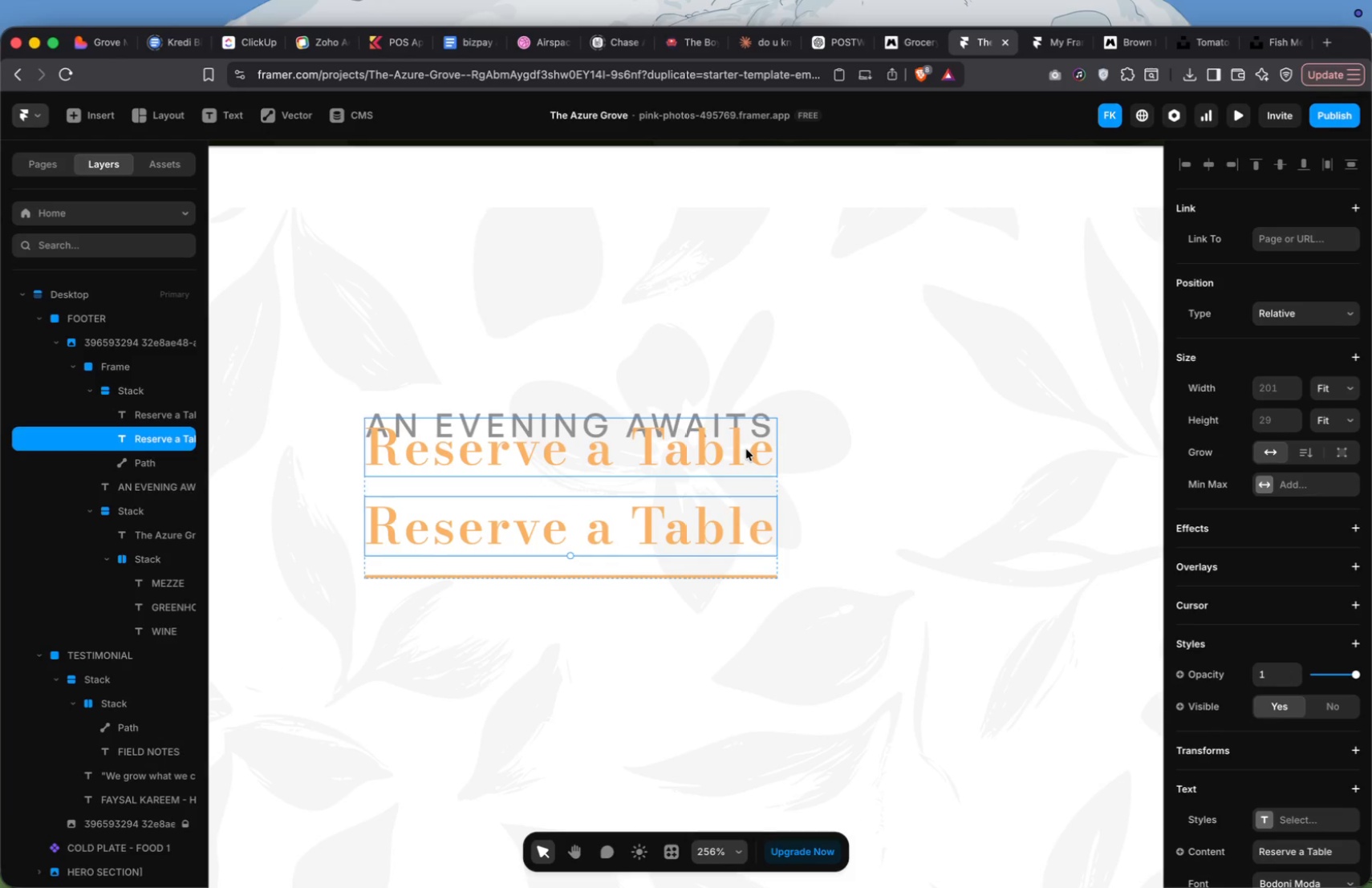 
left_click([746, 449])
 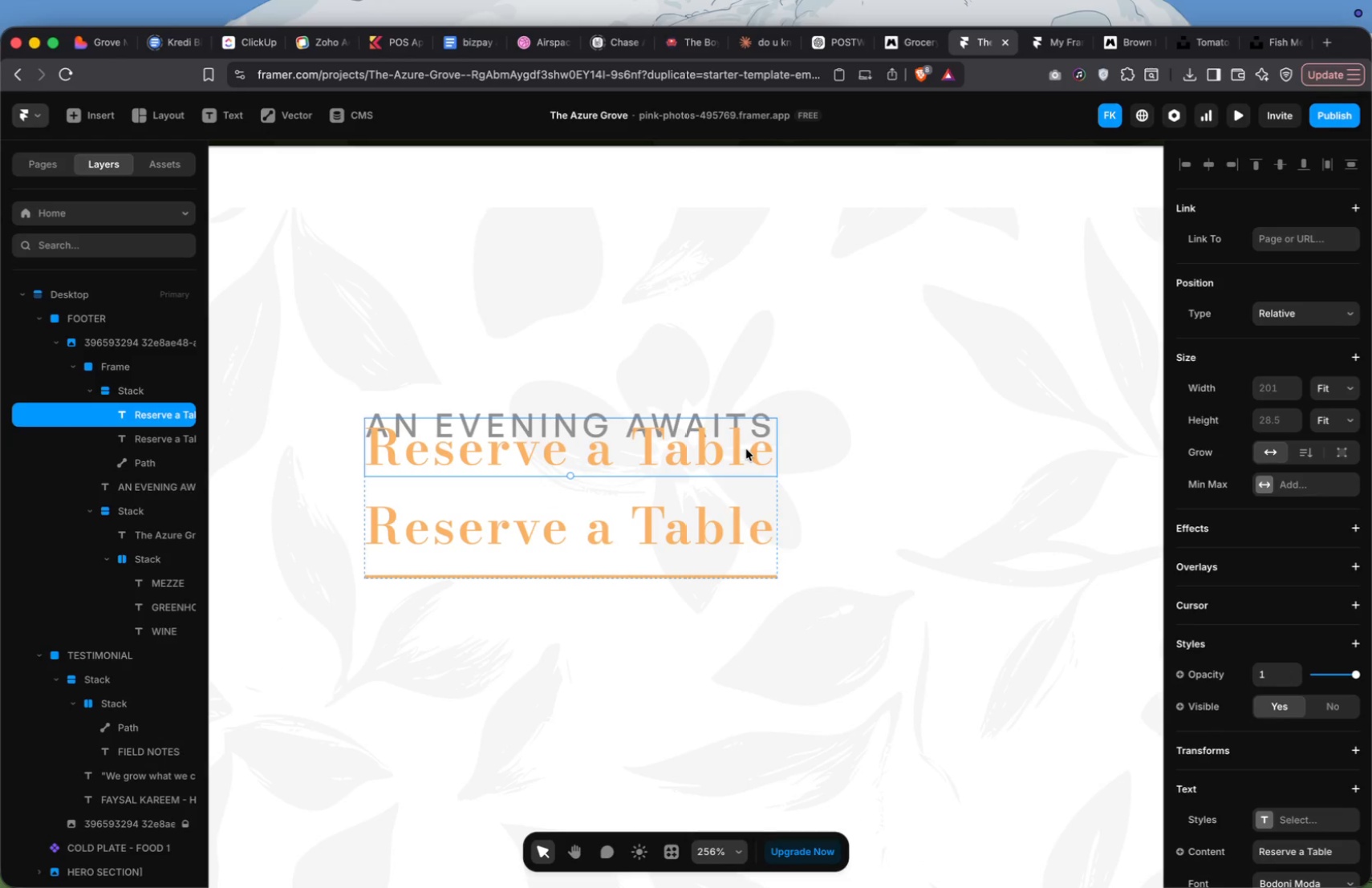 
right_click([746, 449])
 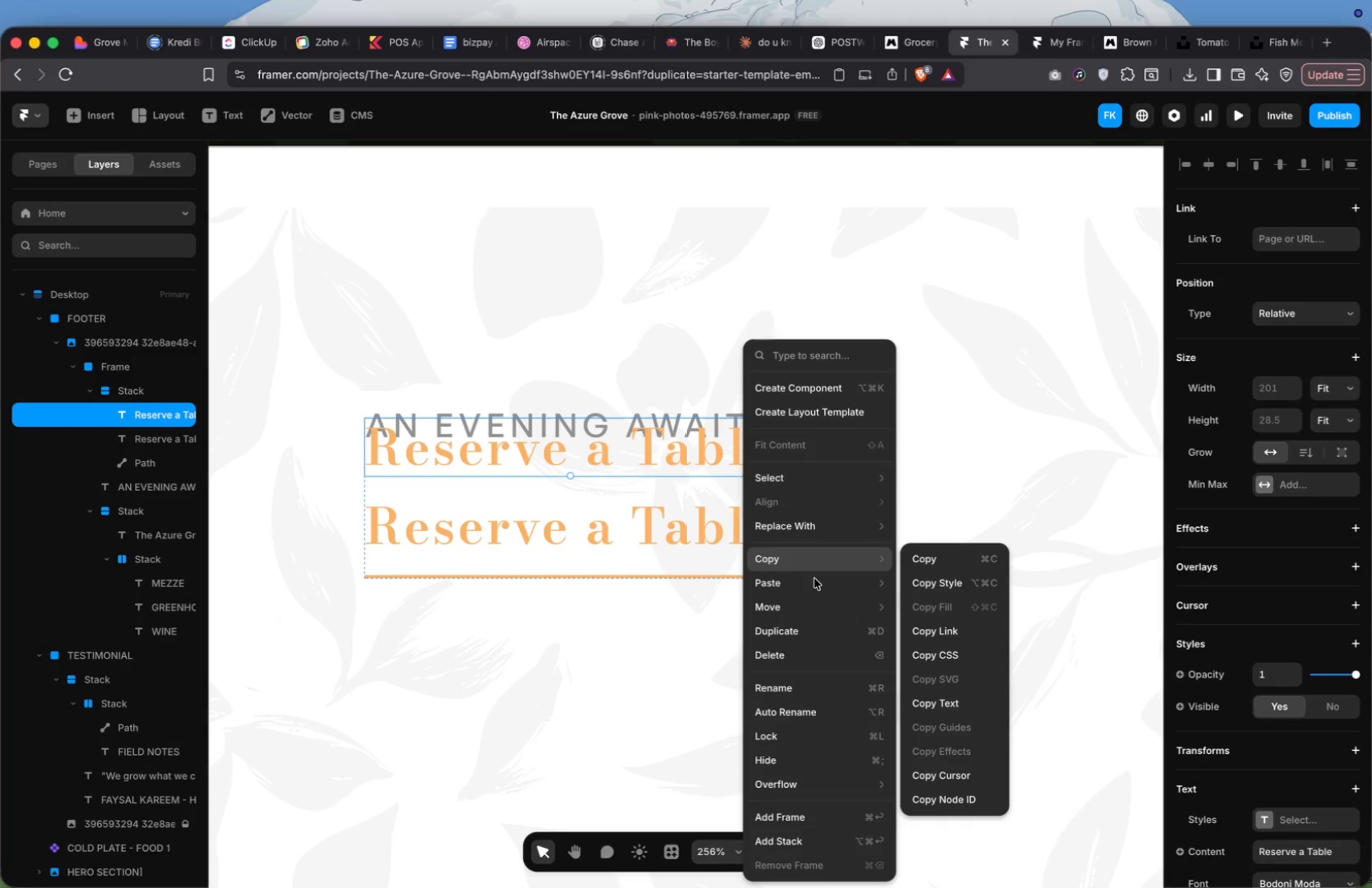 
mouse_move([853, 586])
 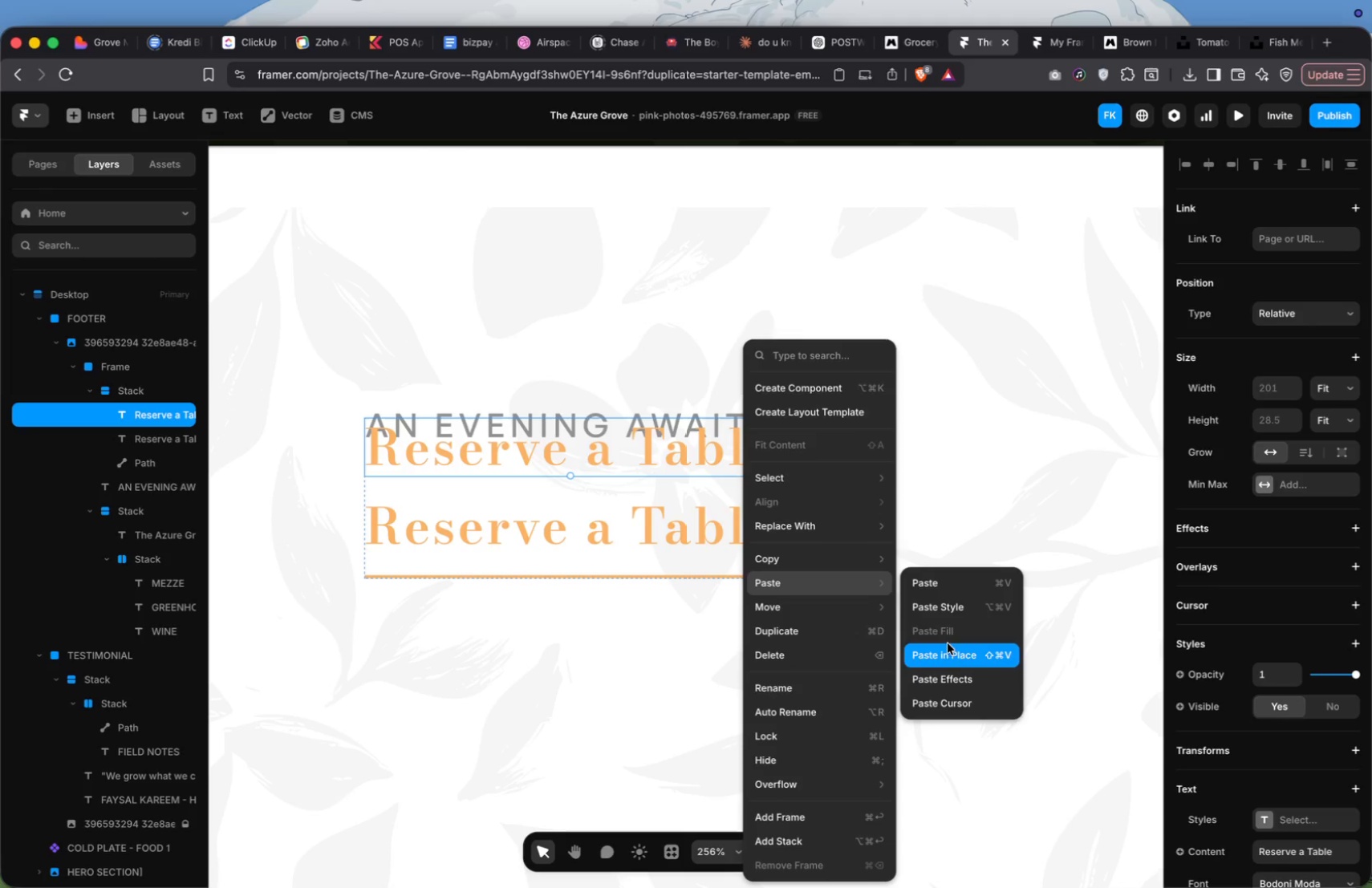 
left_click([948, 650])